 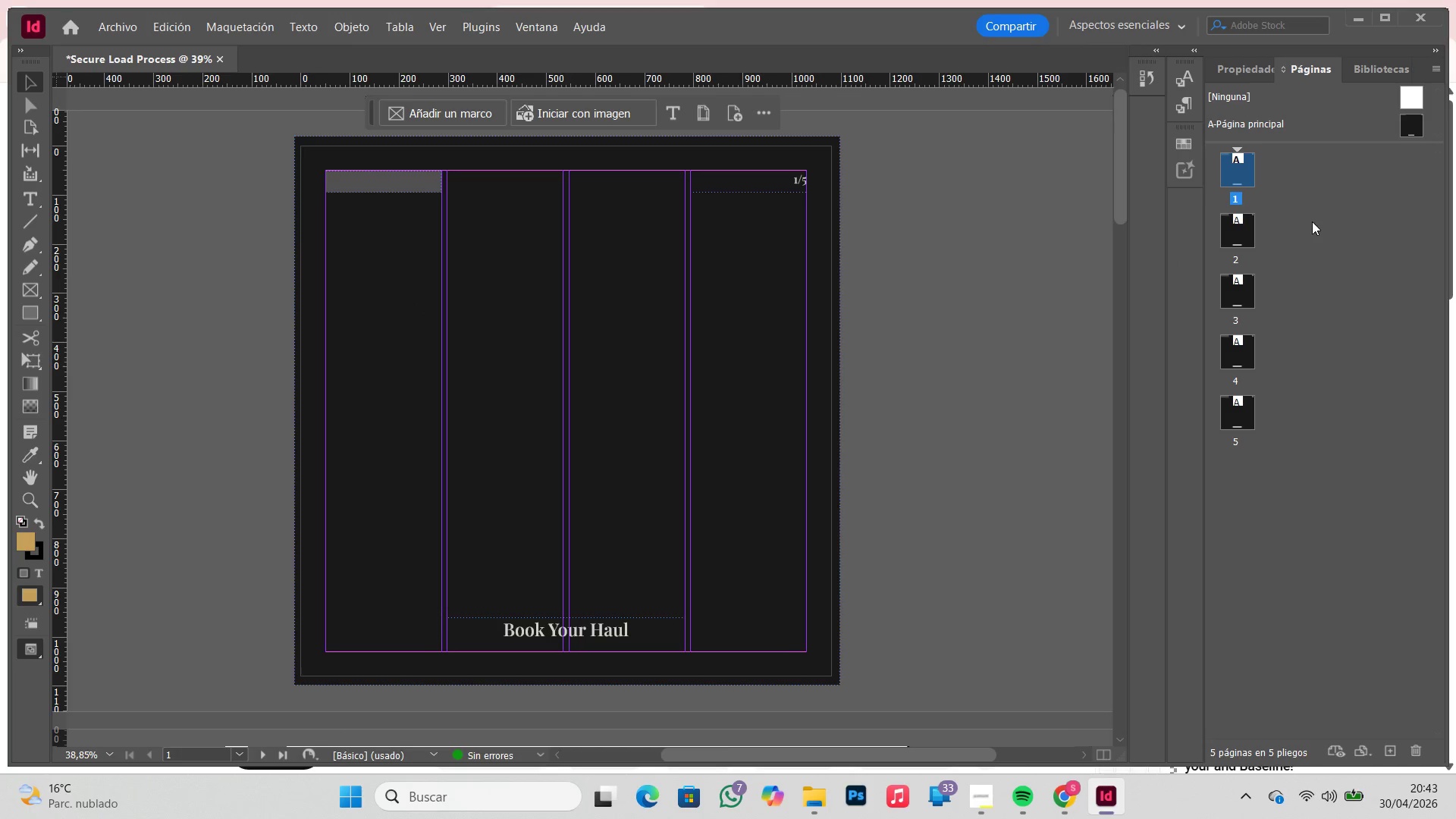 
type(ww)
 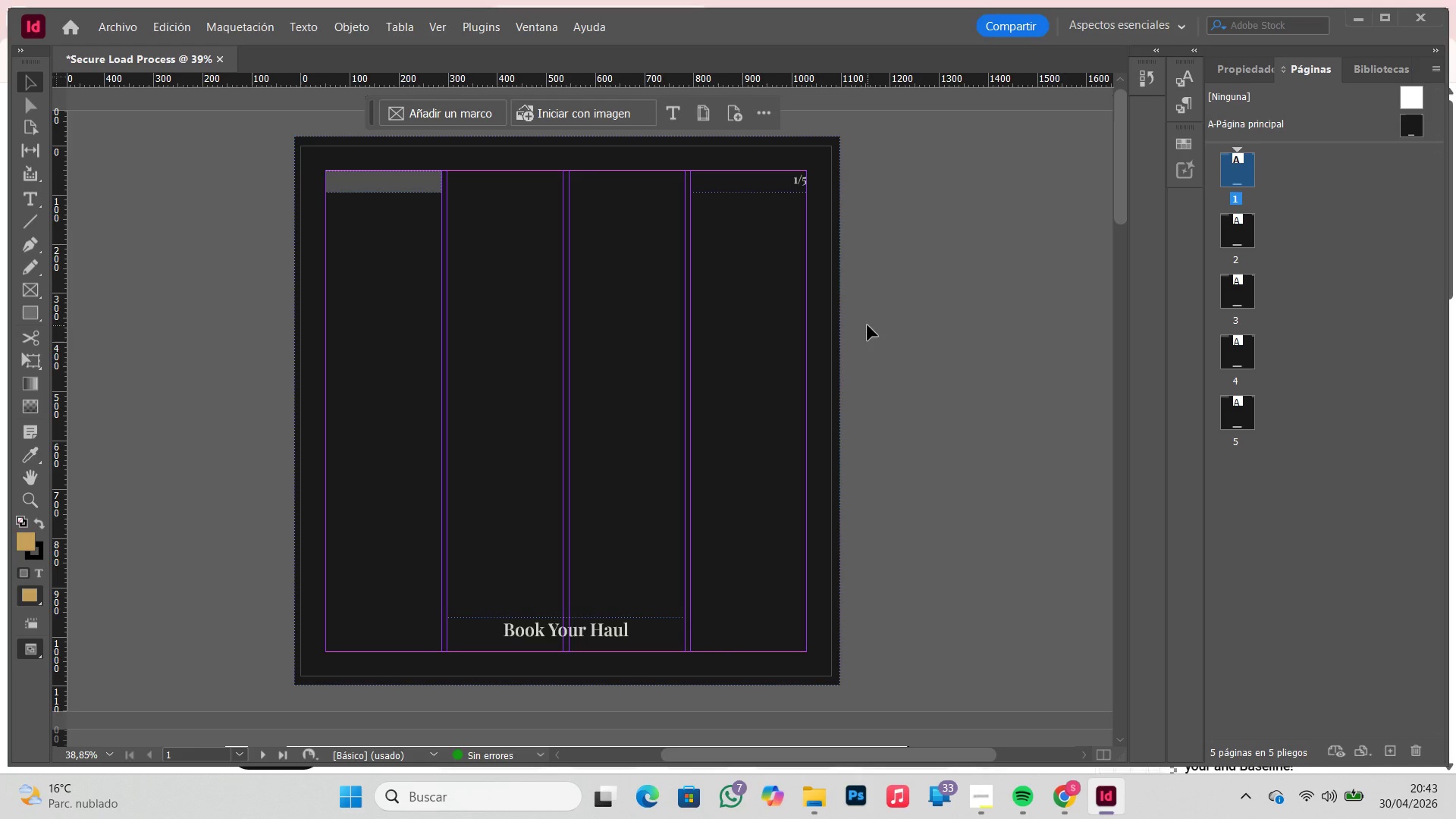 
left_click([1348, 127])
 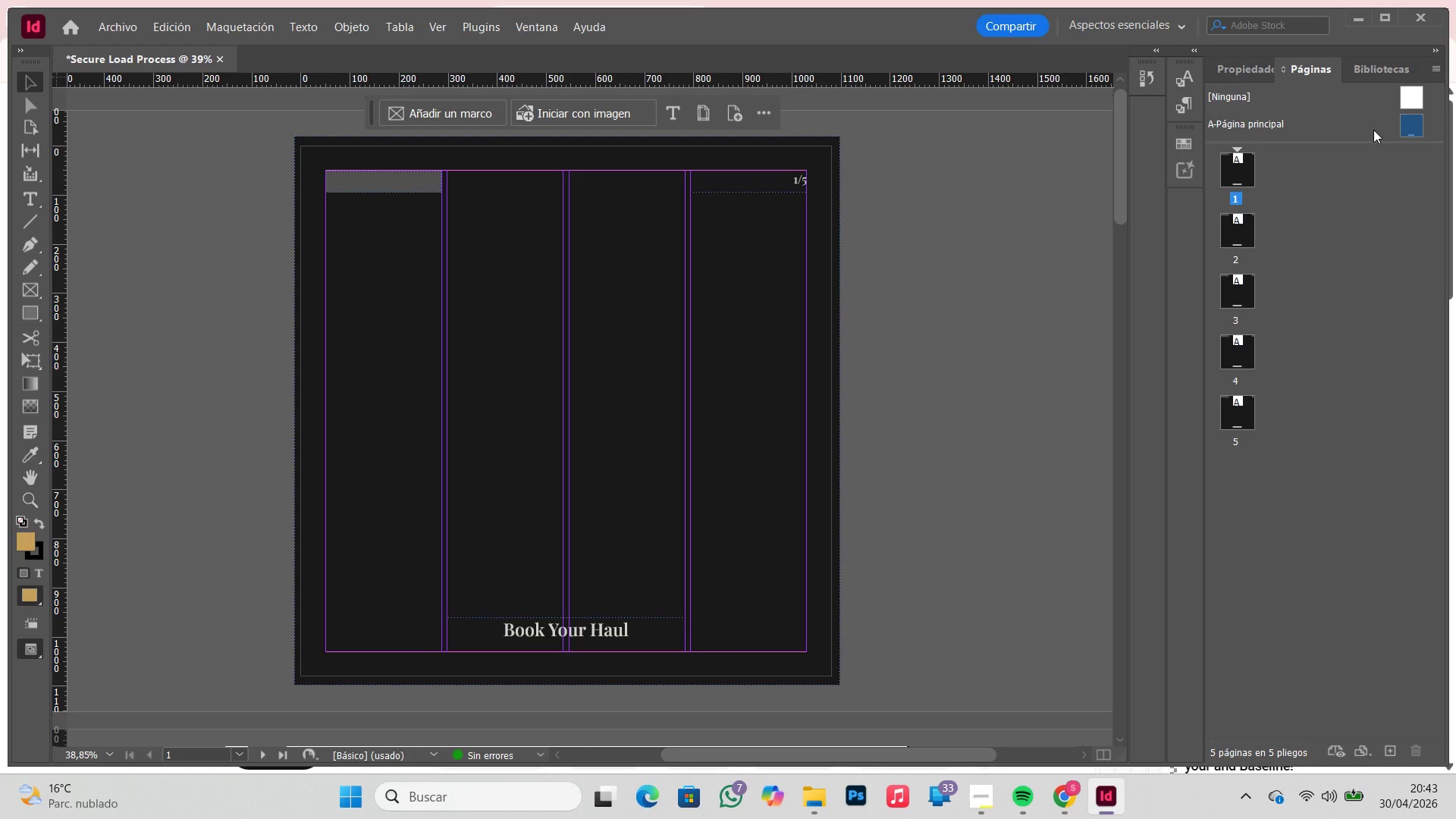 
double_click([1373, 130])
 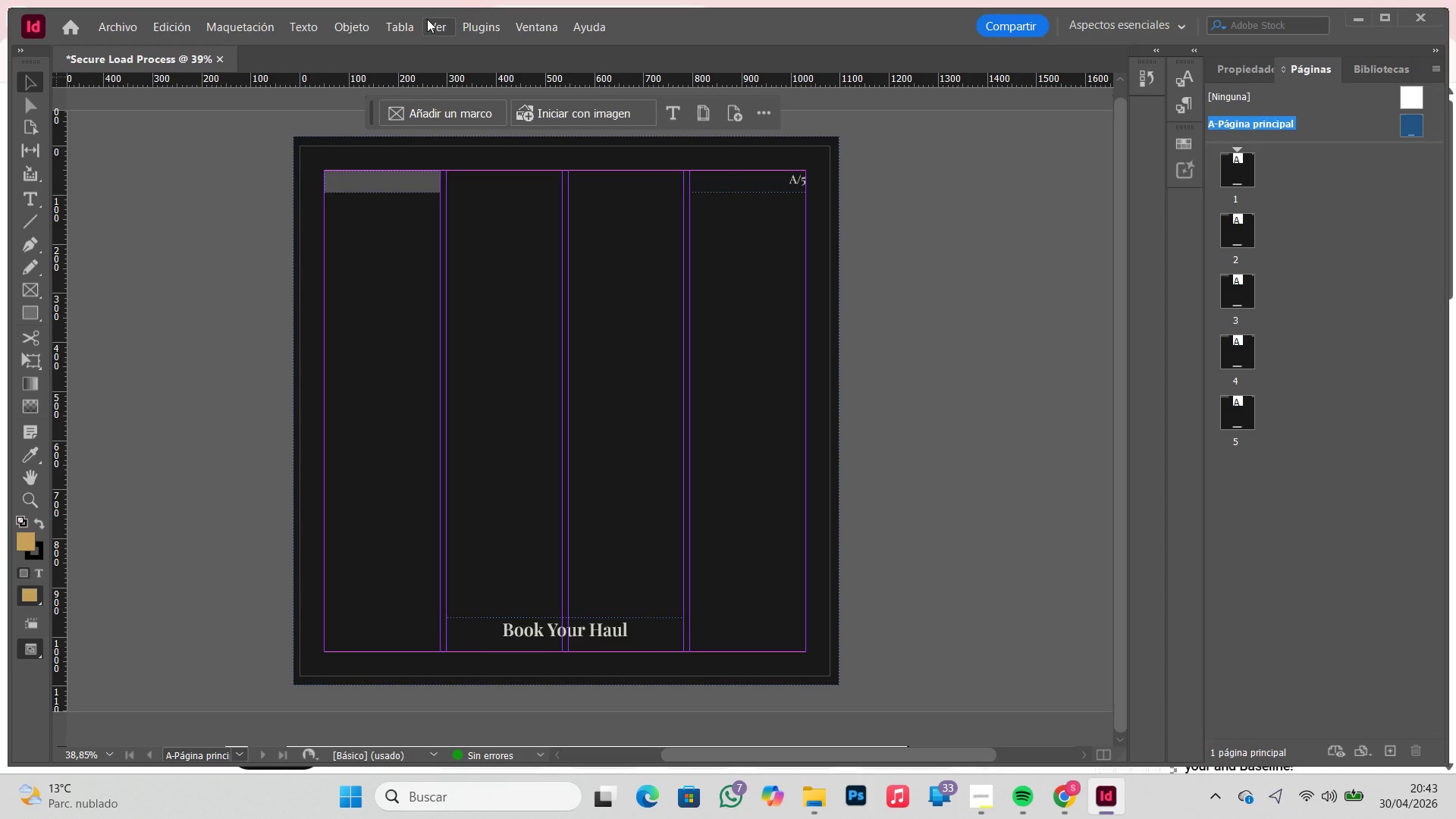 
left_click([277, 30])
 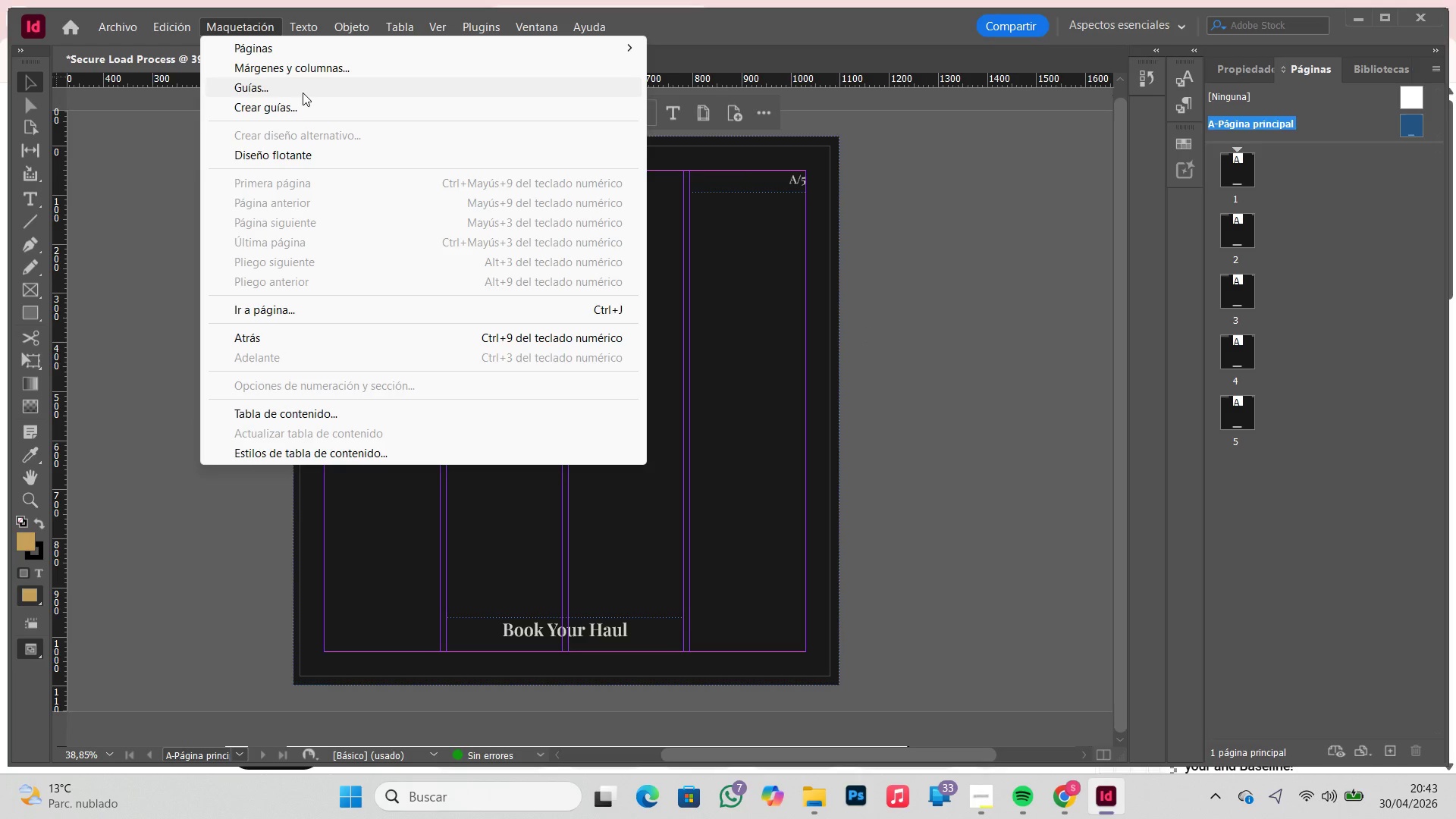 
left_click([306, 75])
 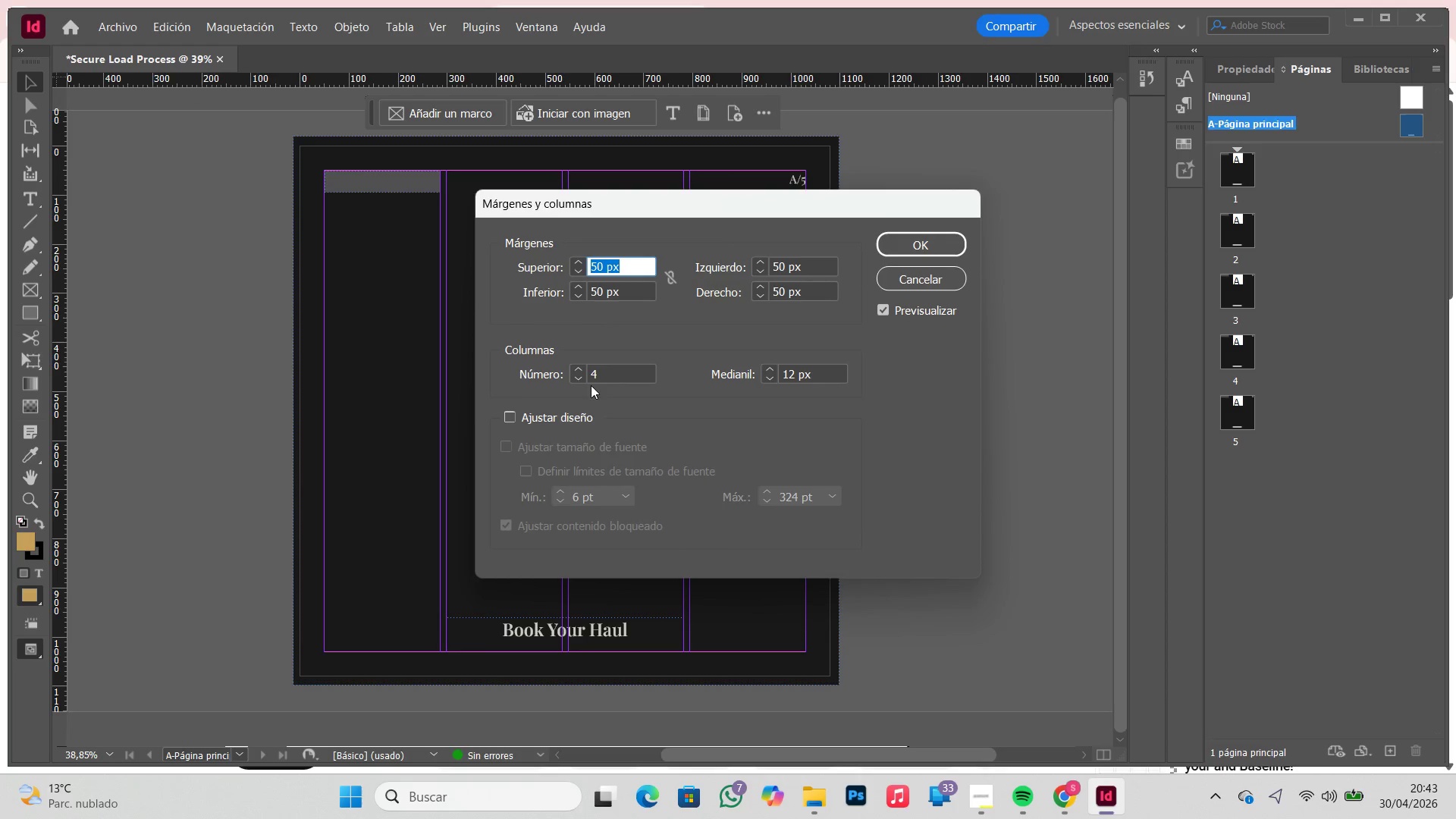 
left_click([581, 369])
 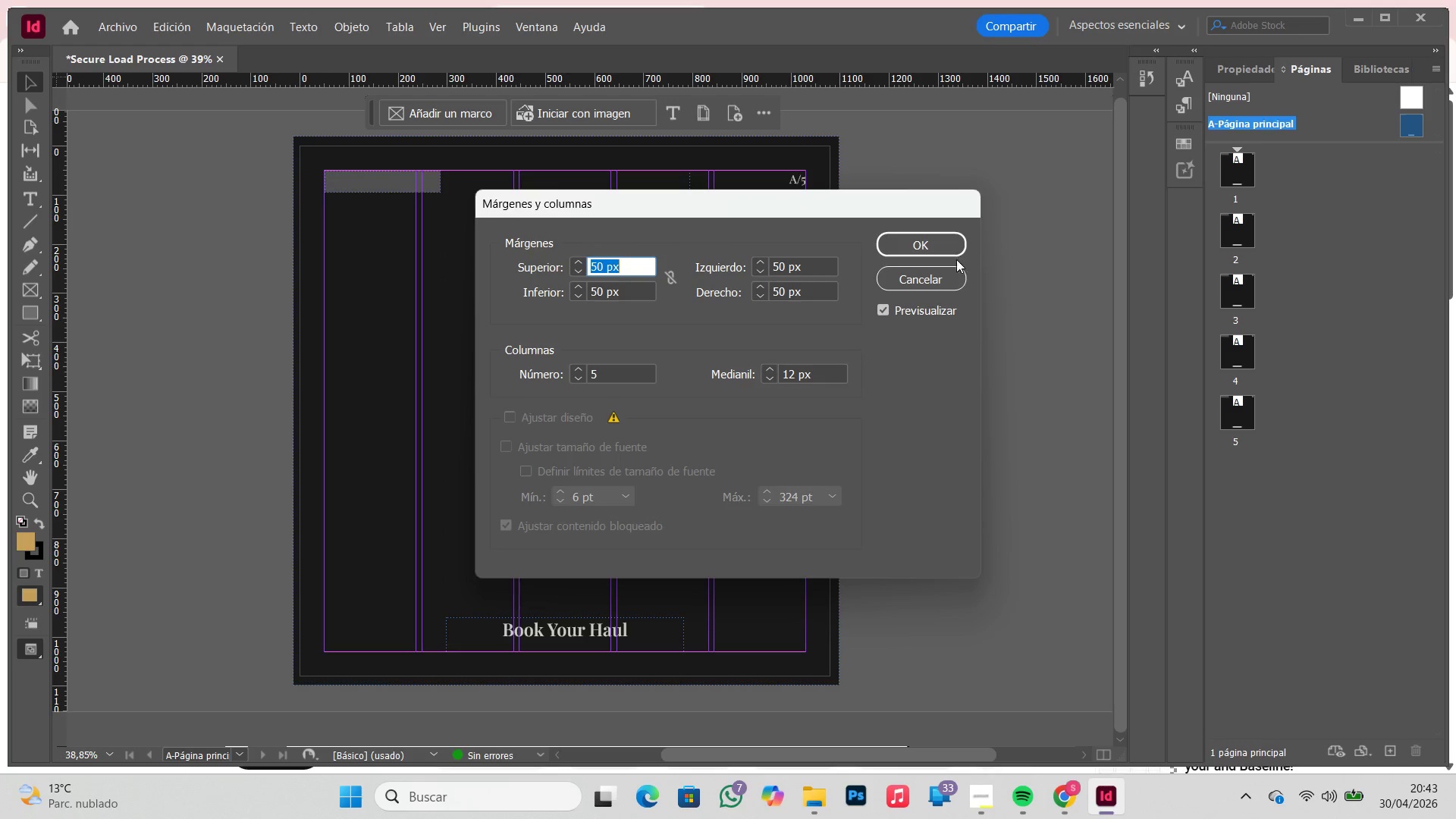 
left_click([952, 255])
 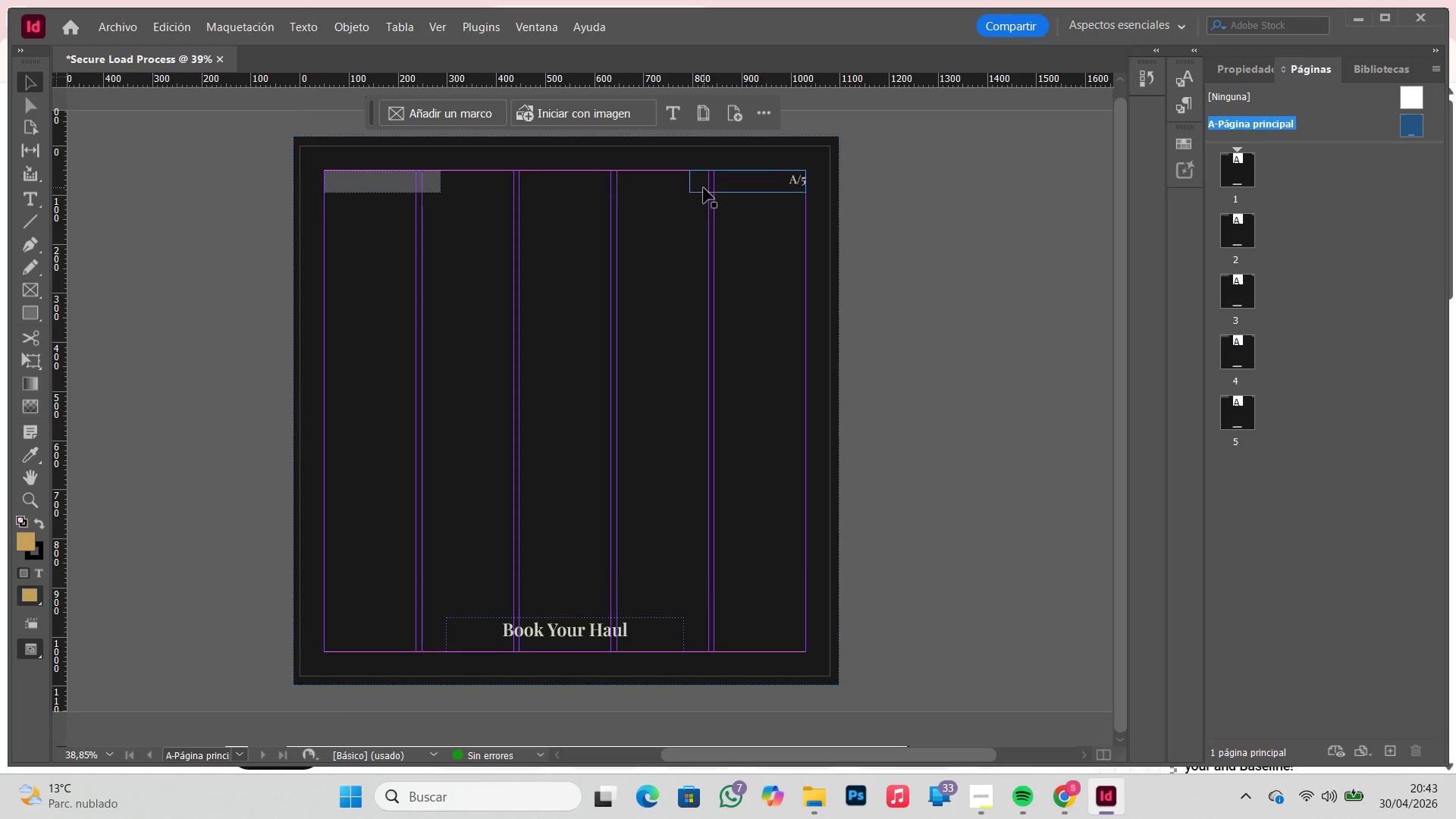 
left_click([699, 192])
 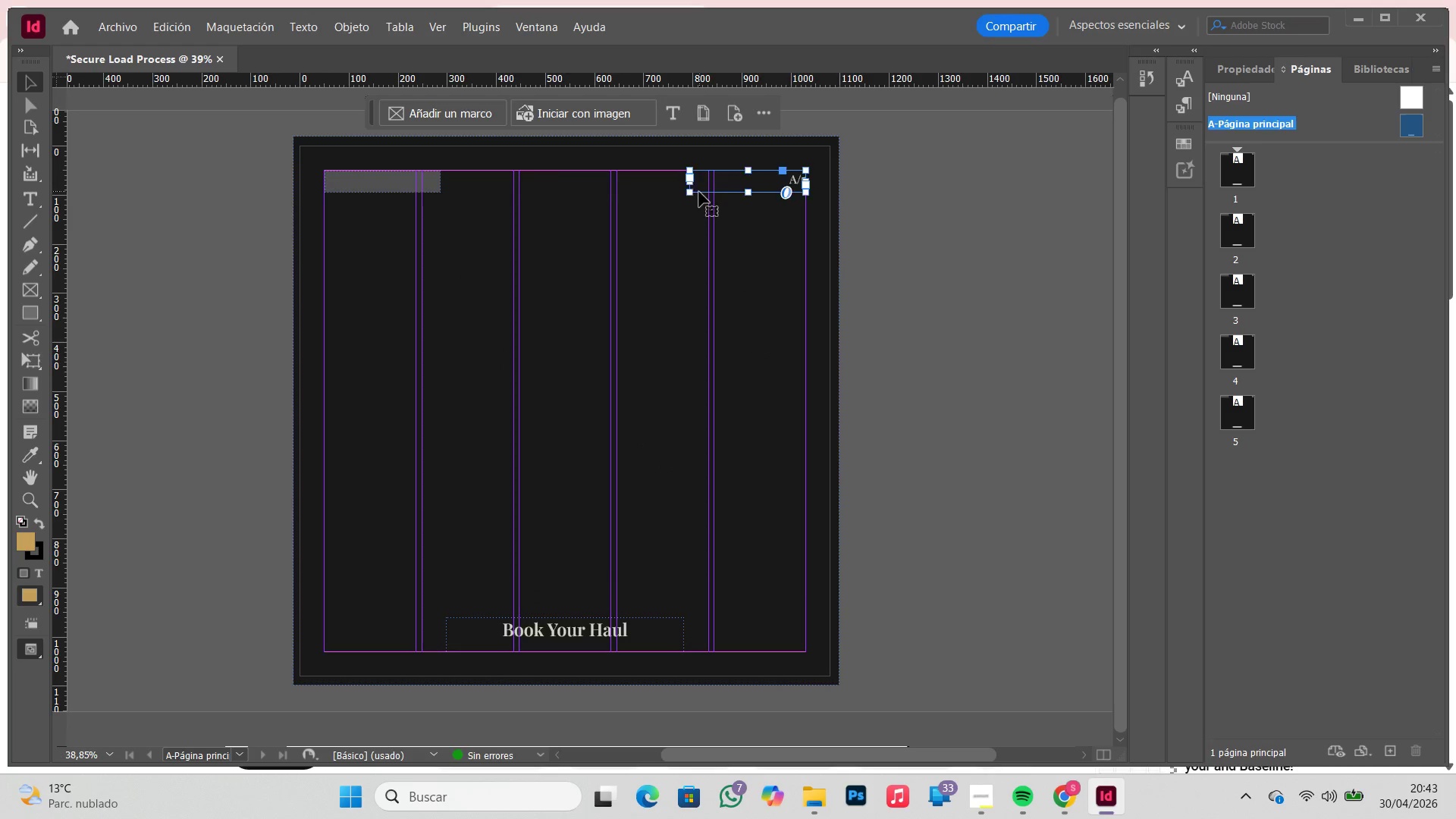 
mouse_move([670, 188])
 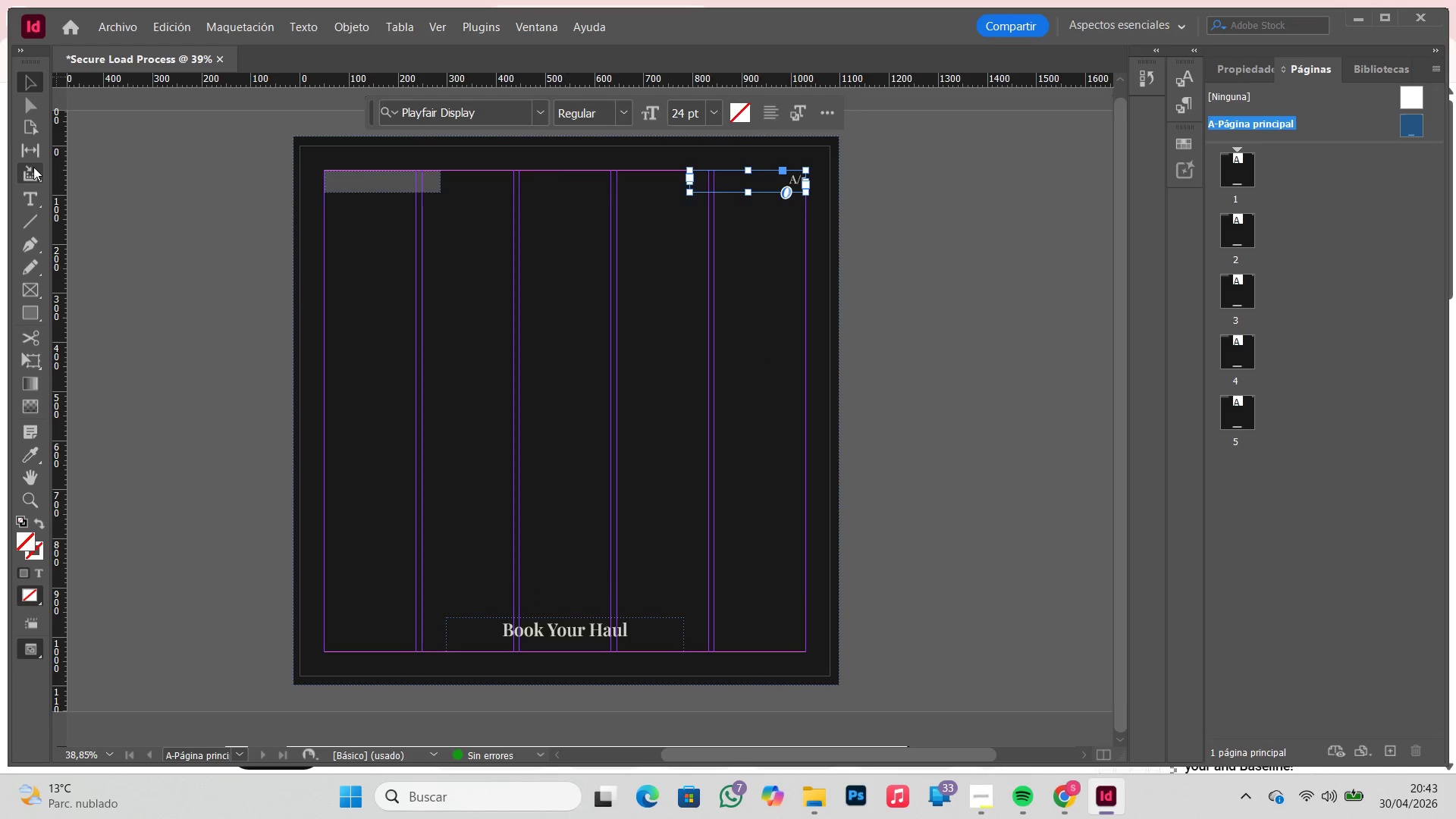 
left_click([33, 158])
 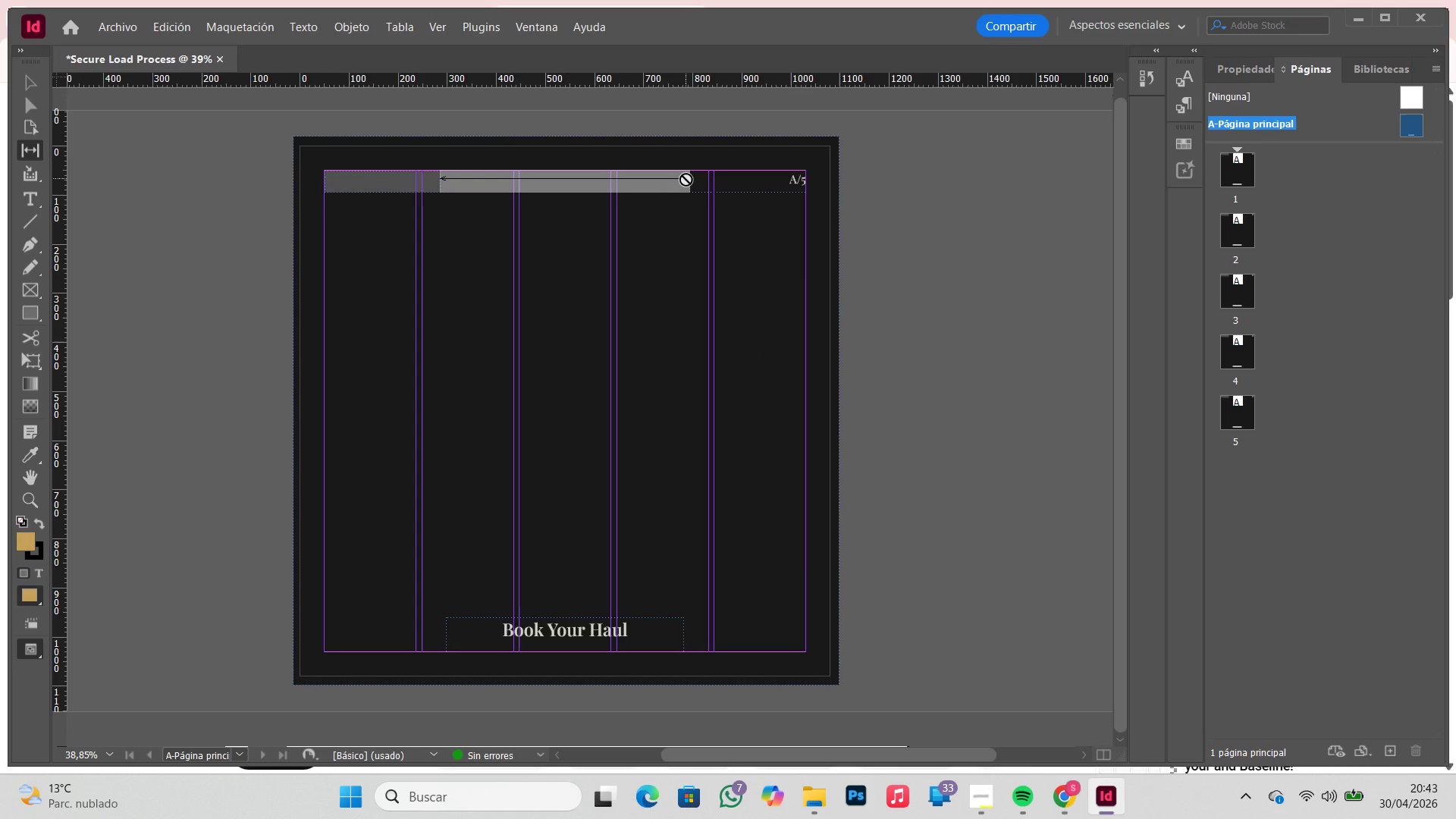 
left_click_drag(start_coordinate=[686, 178], to_coordinate=[712, 177])
 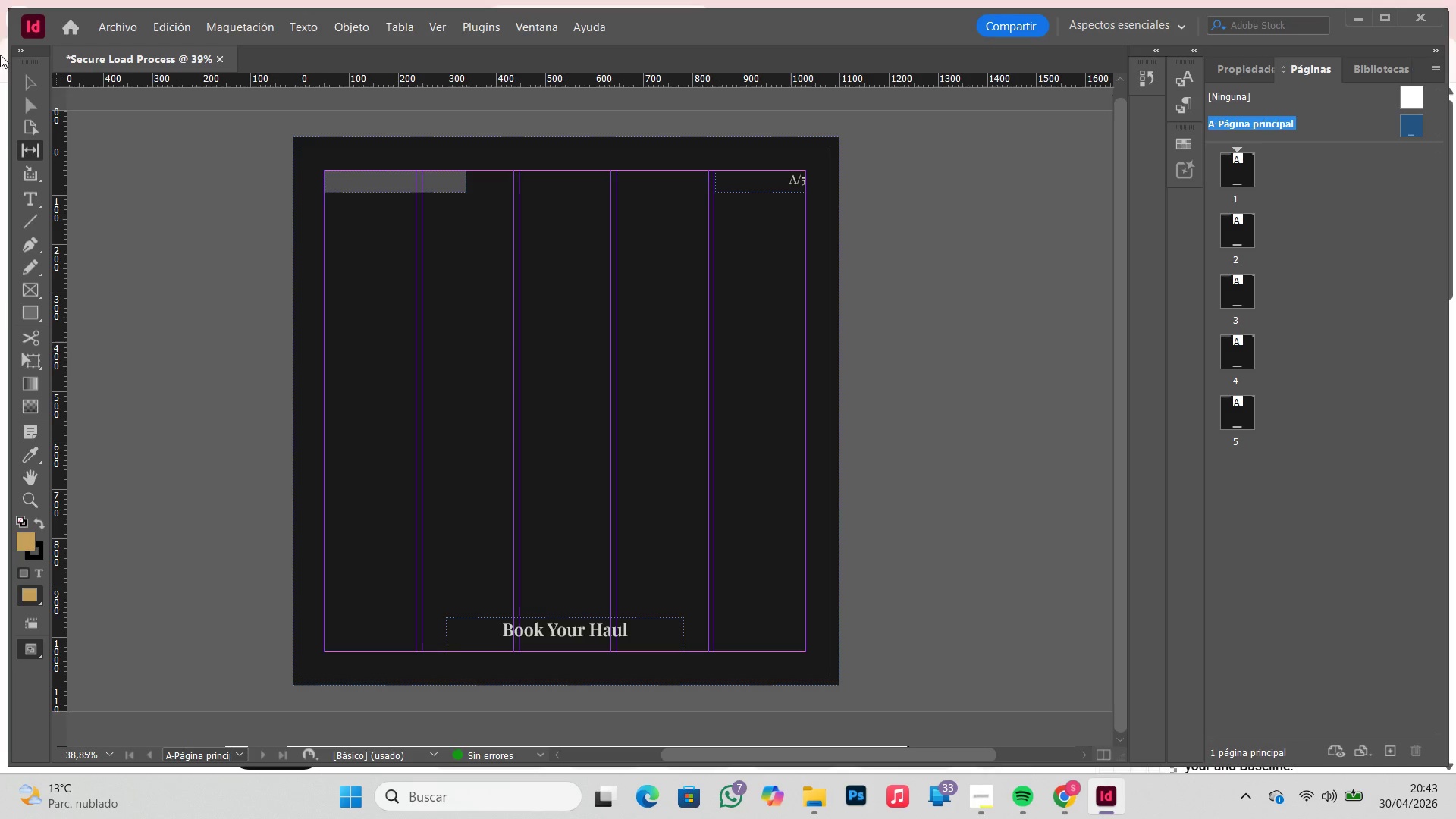 
left_click([29, 82])
 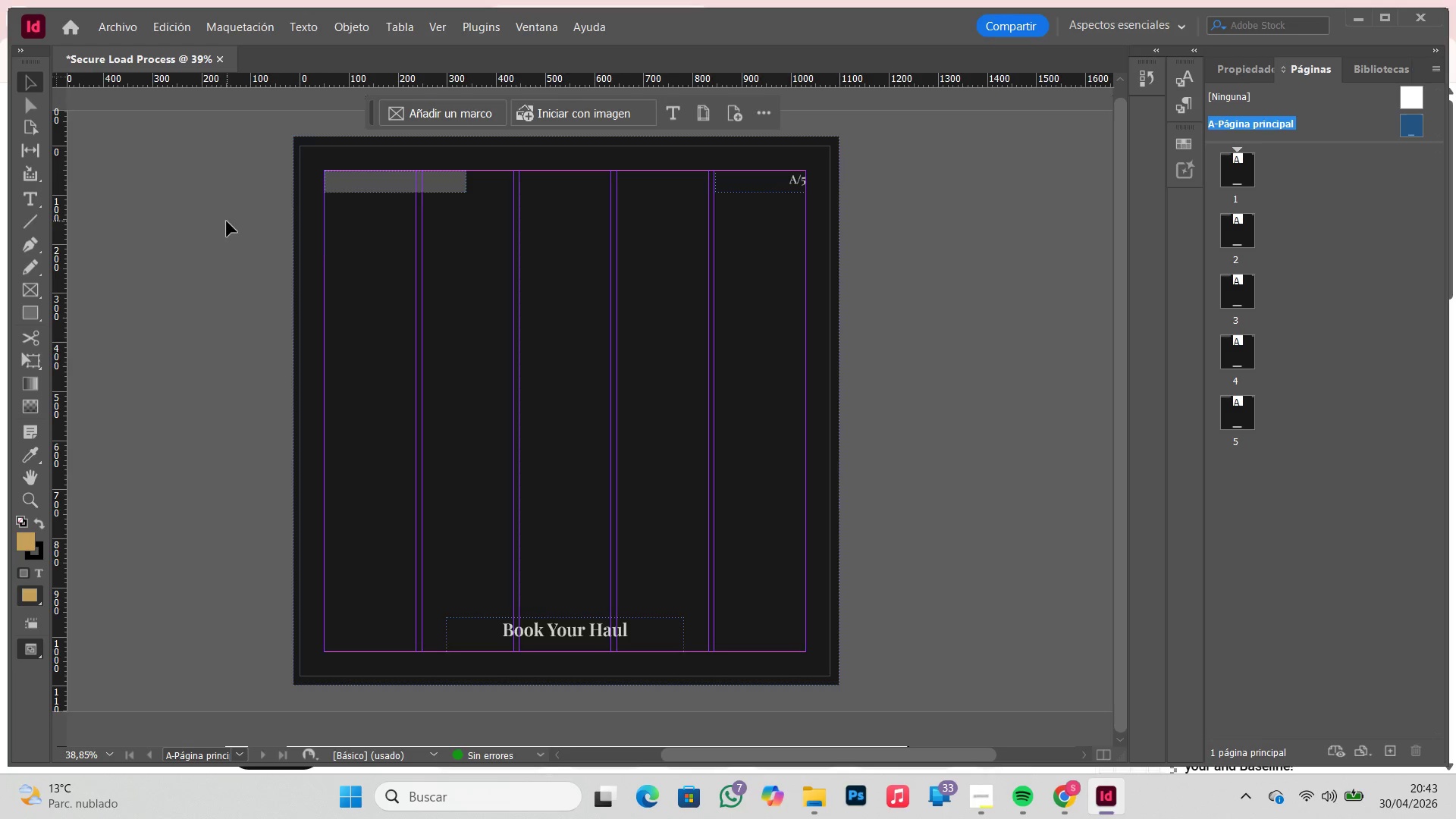 
key(W)
 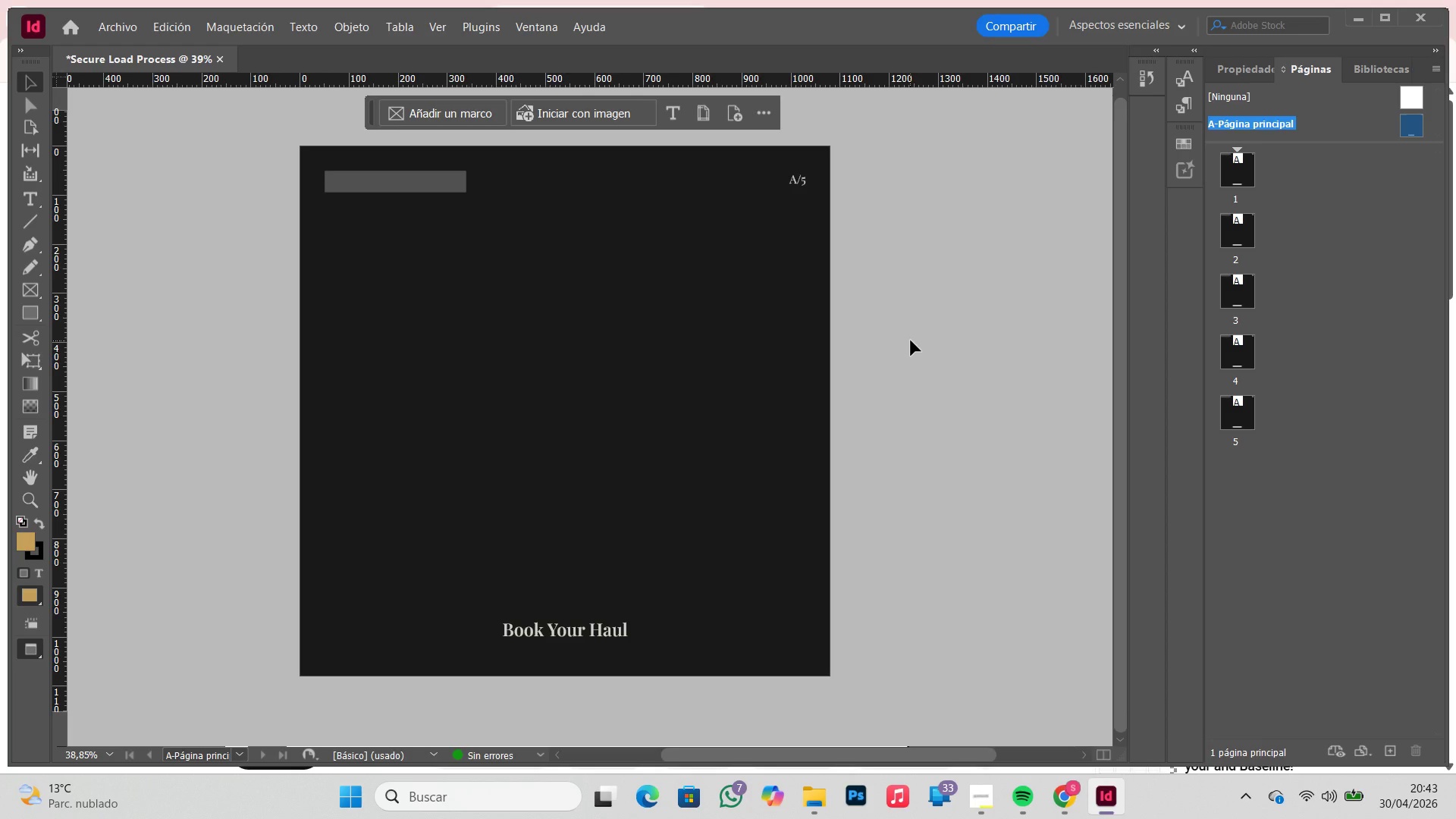 
key(W)
 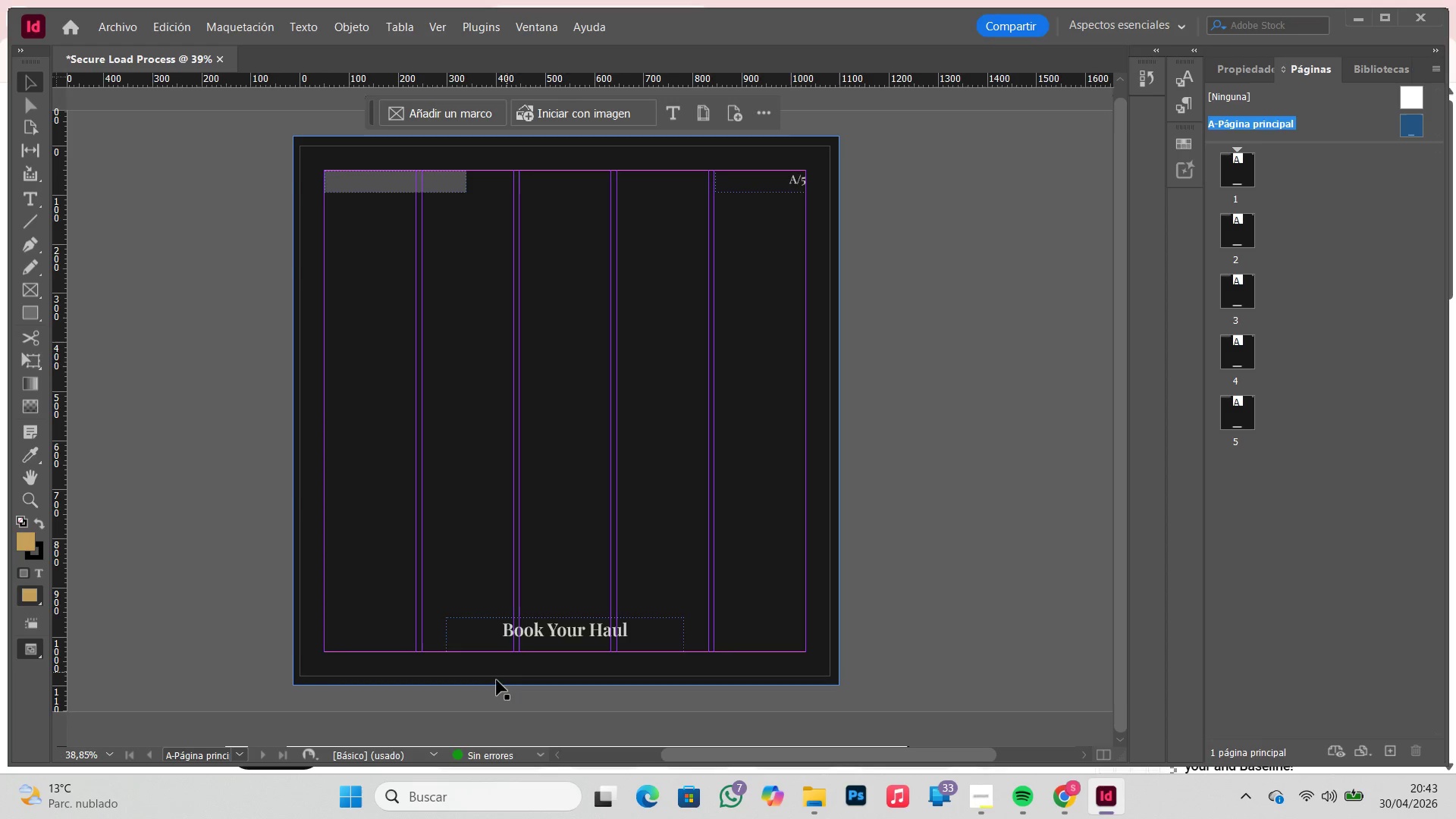 
left_click([570, 641])
 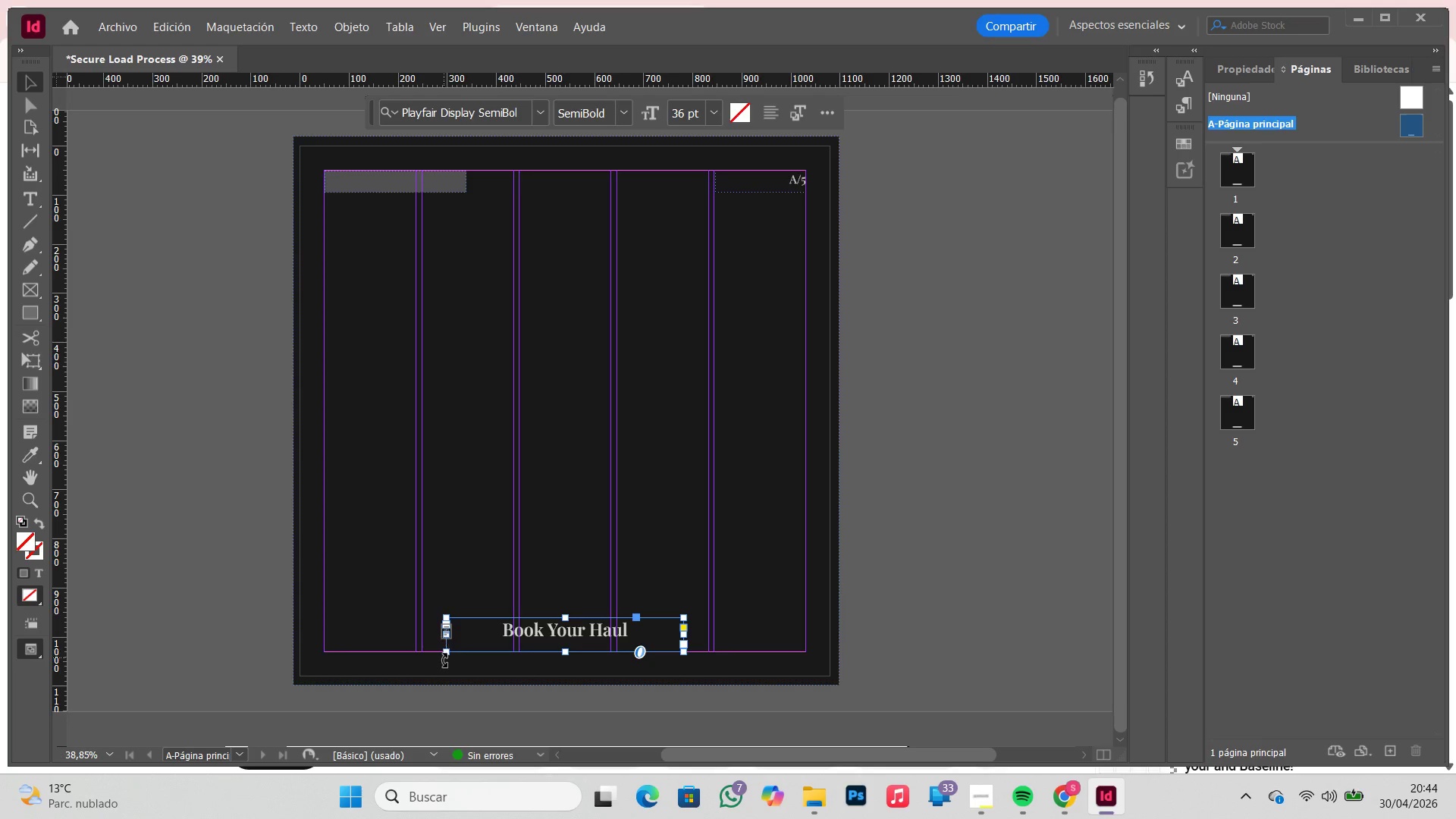 
left_click_drag(start_coordinate=[448, 654], to_coordinate=[479, 649])
 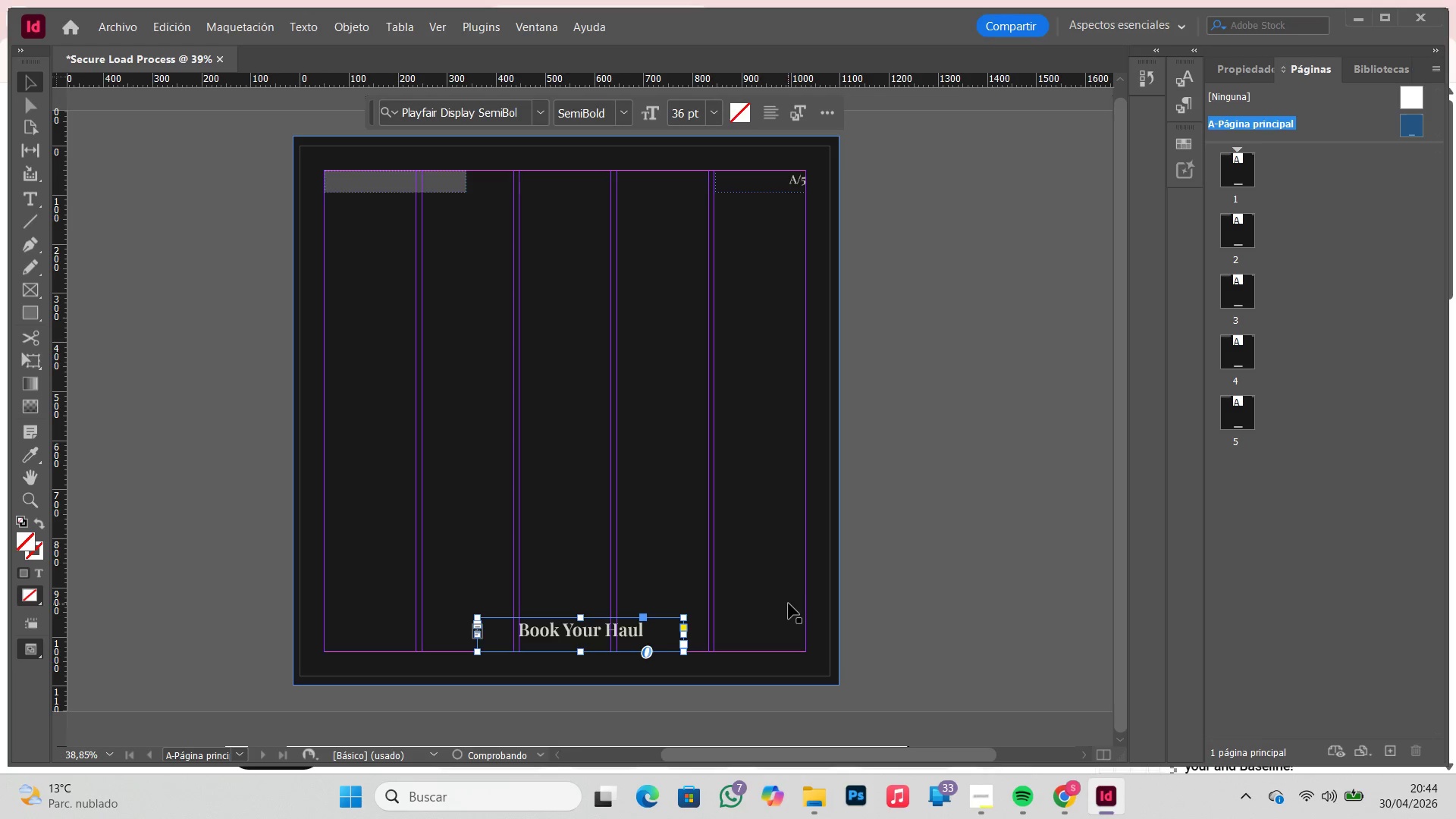 
key(Control+ControlLeft)
 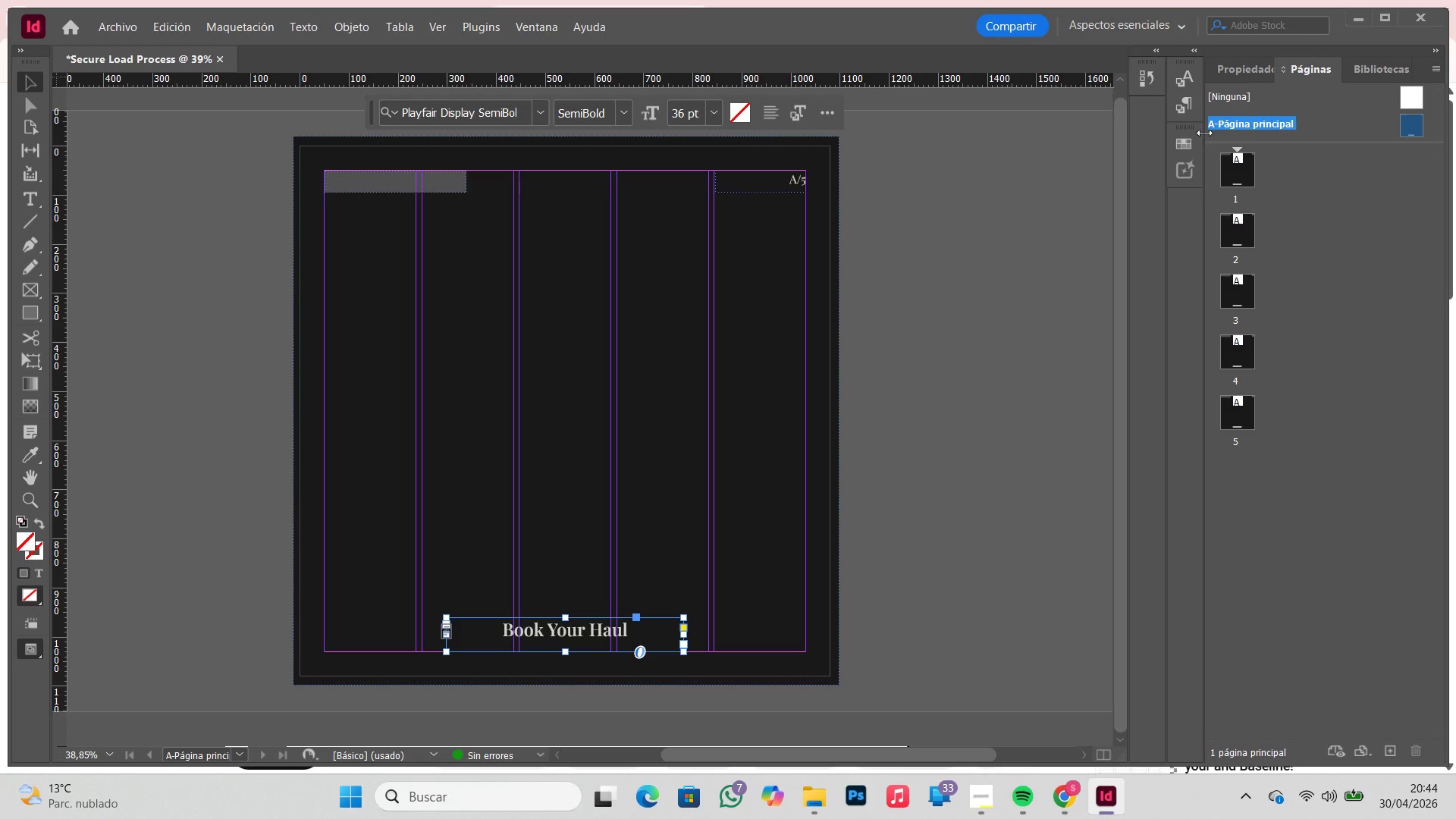 
key(Control+Z)
 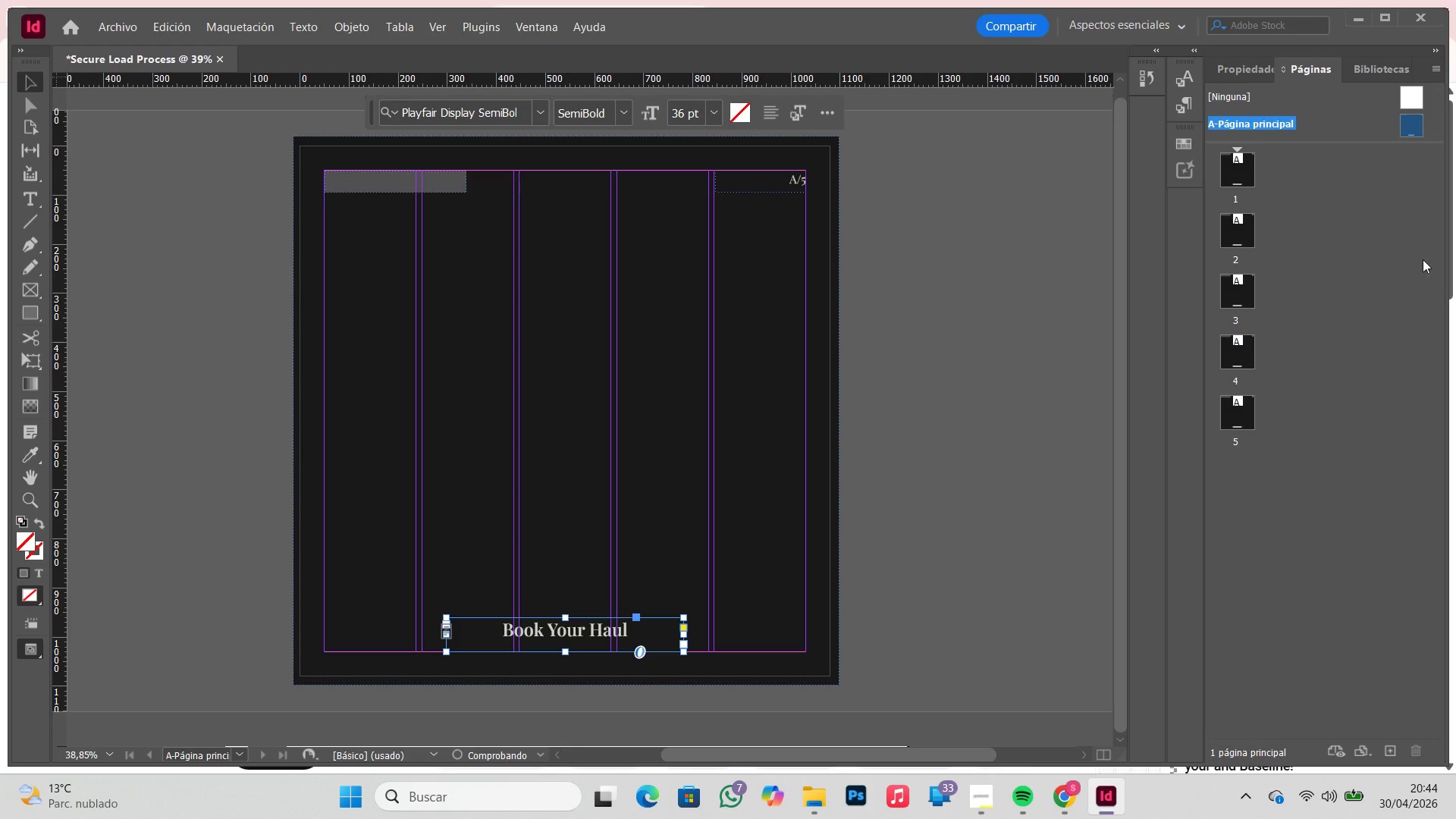 
left_click([1183, 109])
 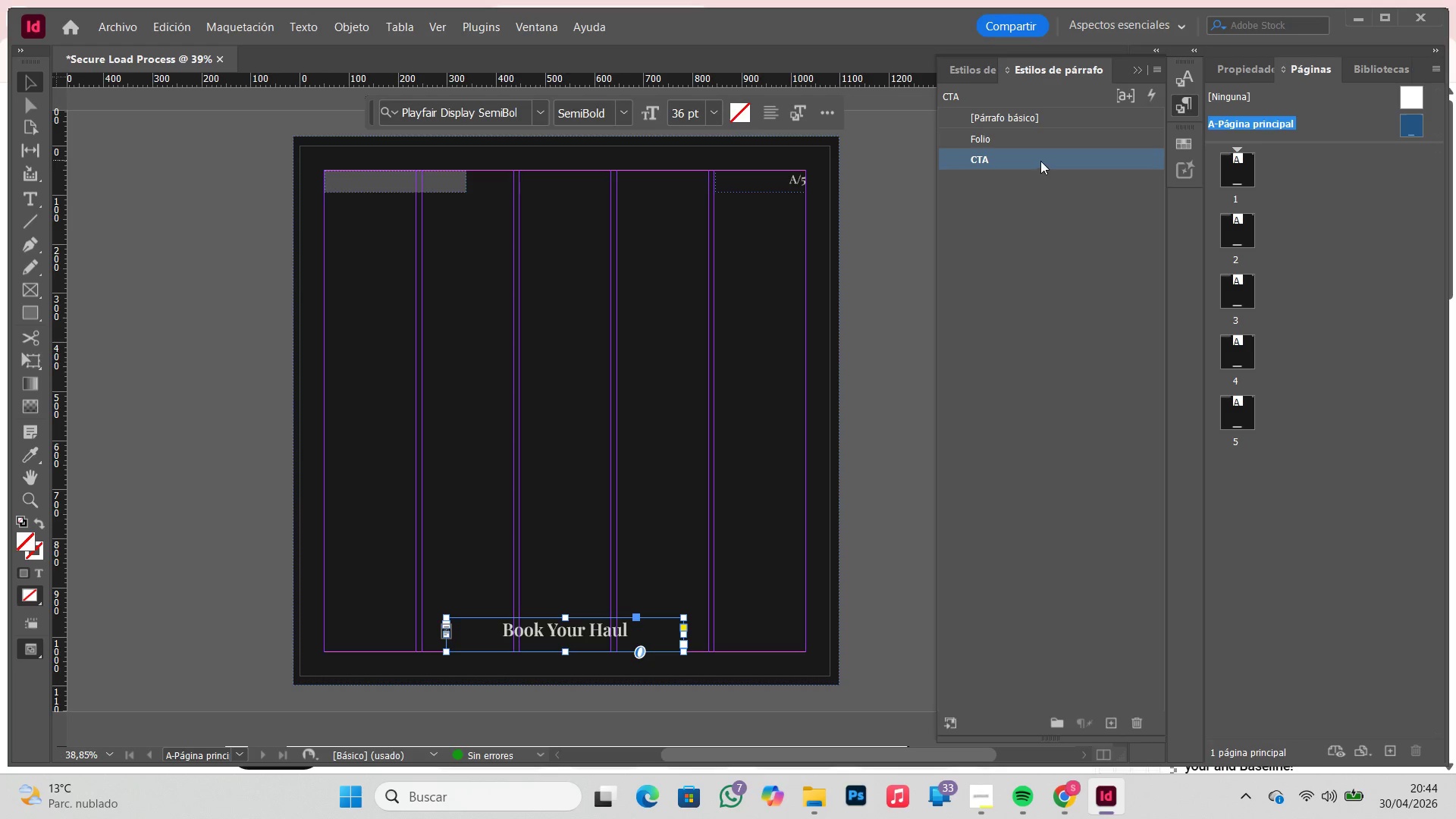 
double_click([1040, 161])
 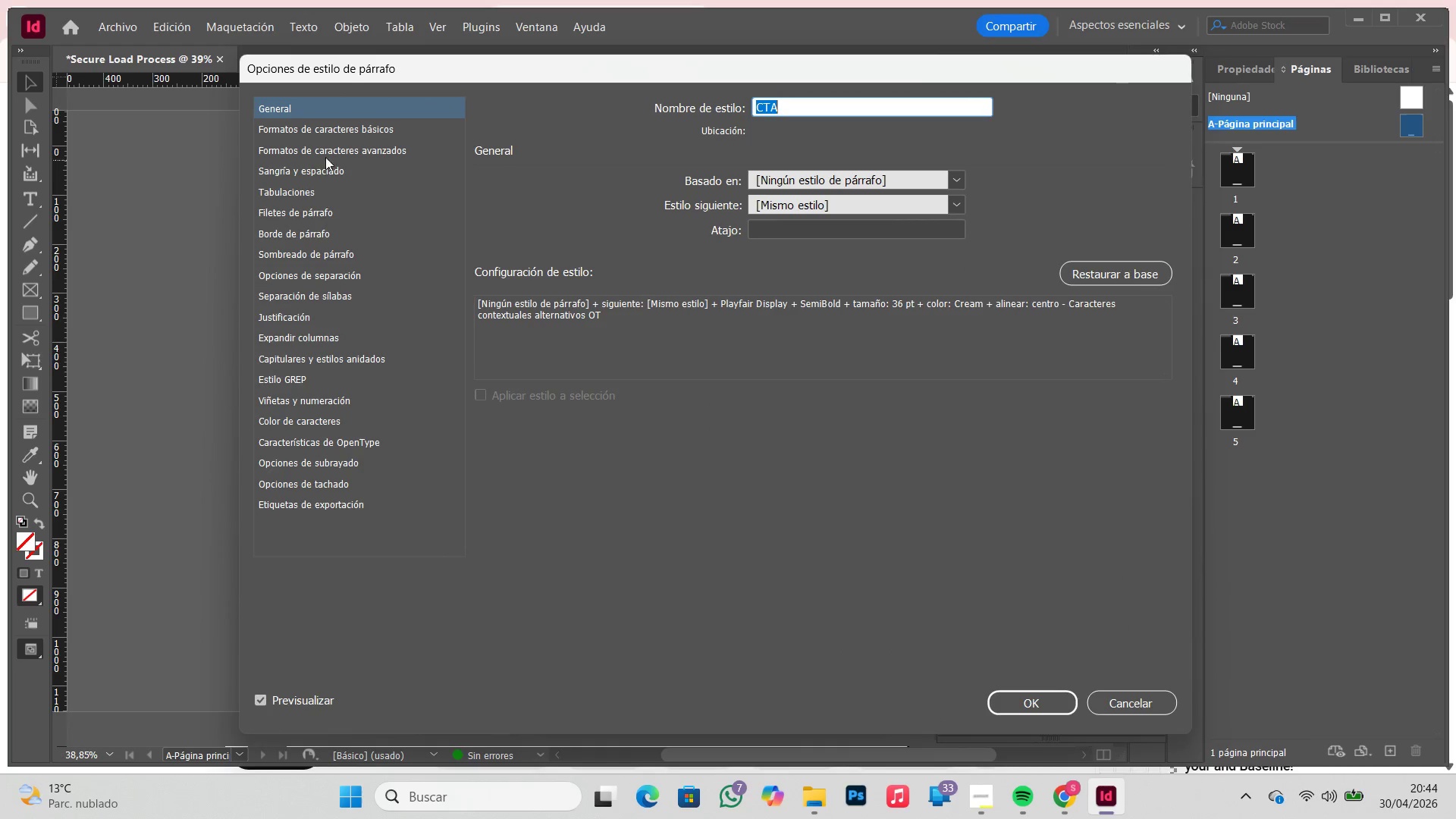 
left_click([332, 129])
 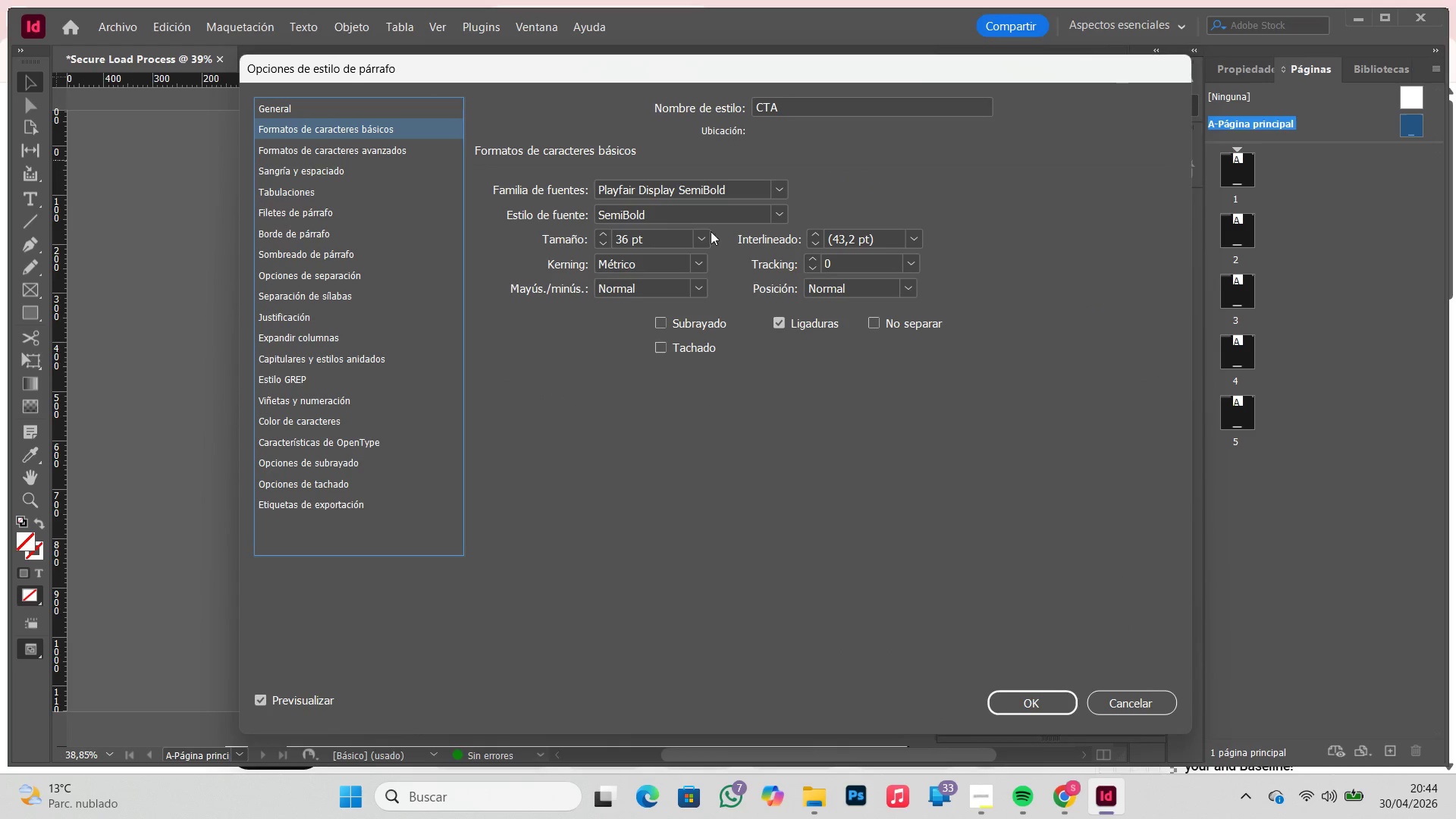 
left_click([698, 232])
 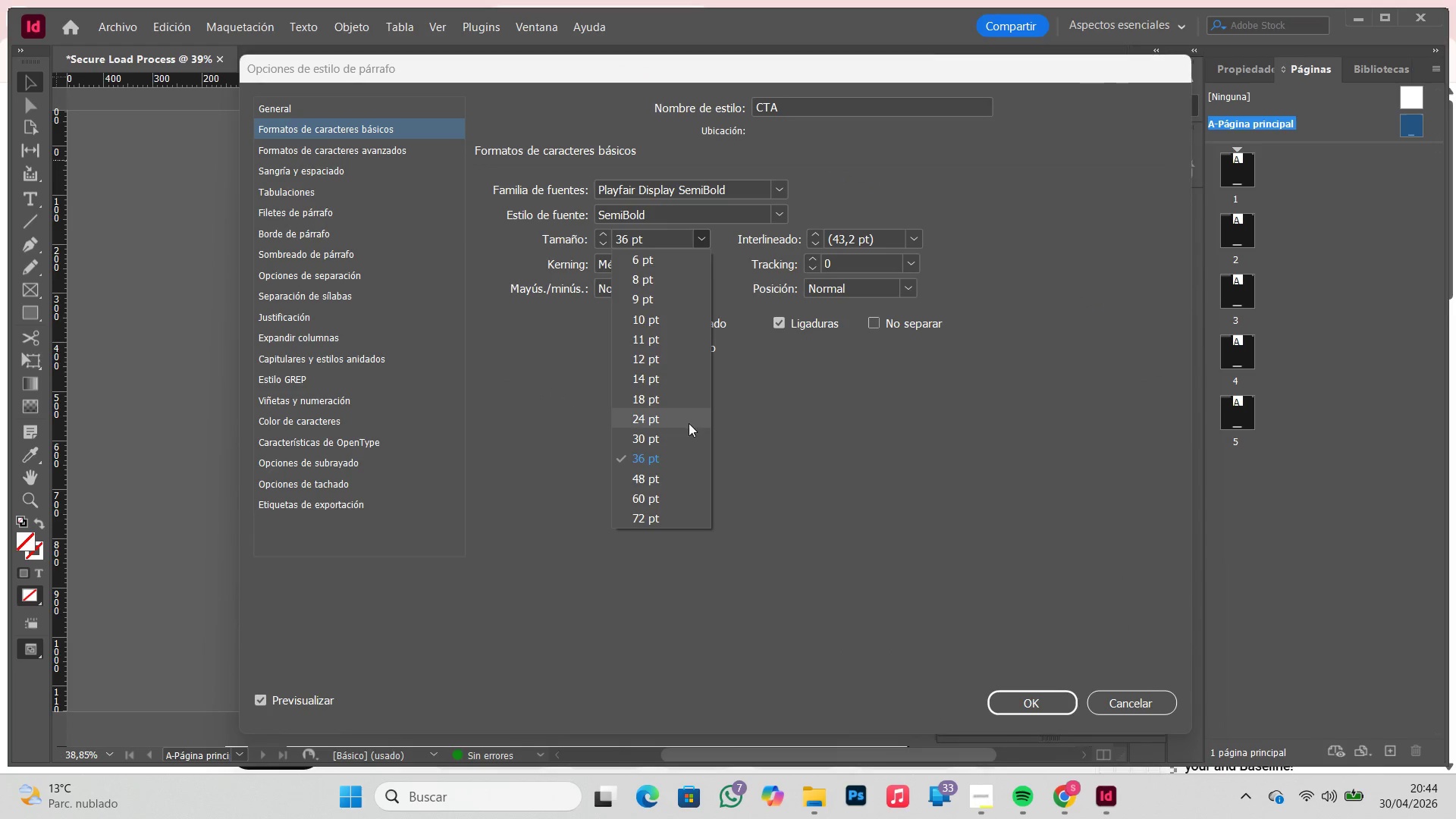 
left_click([680, 436])
 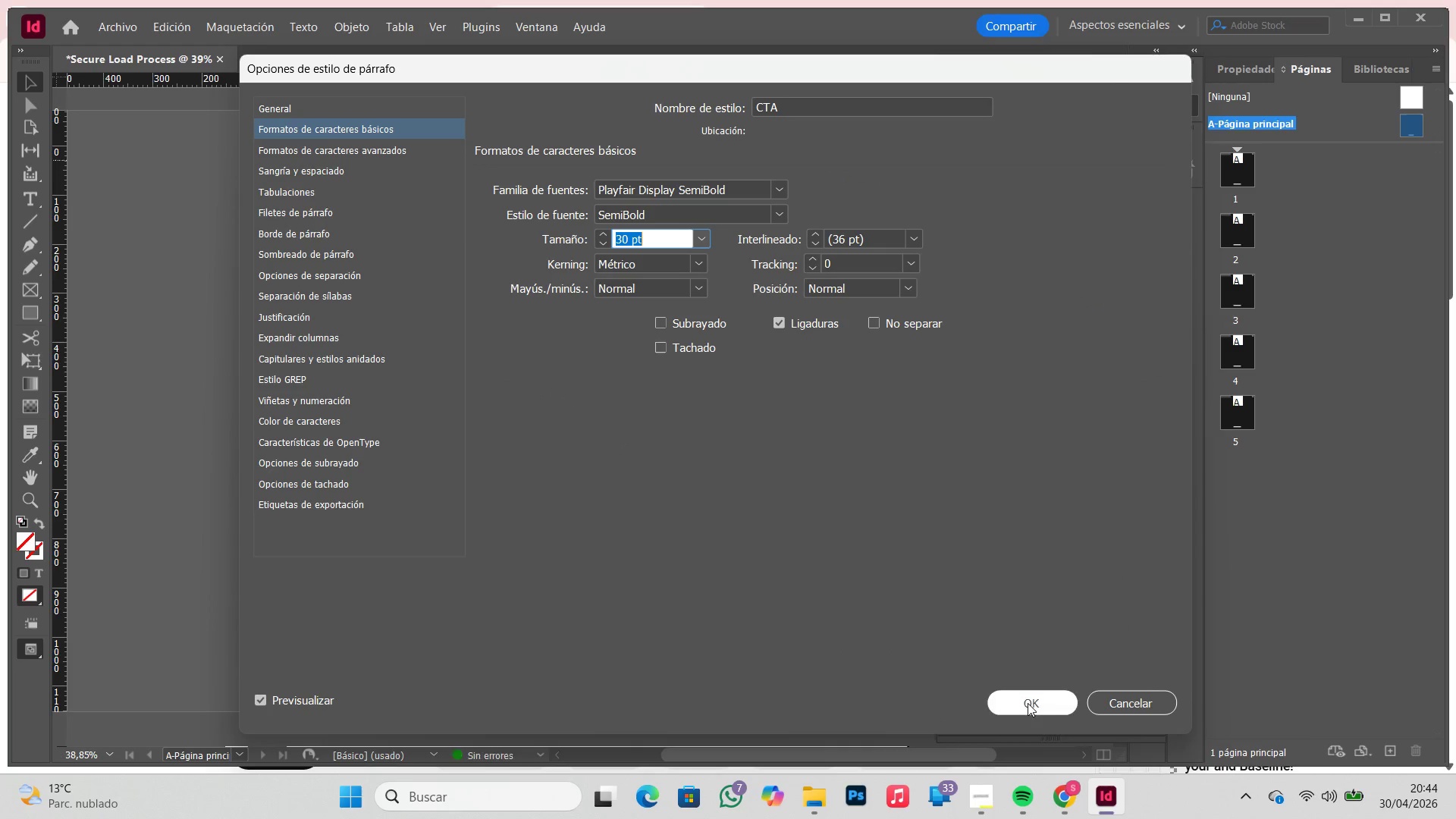 
left_click([1028, 703])
 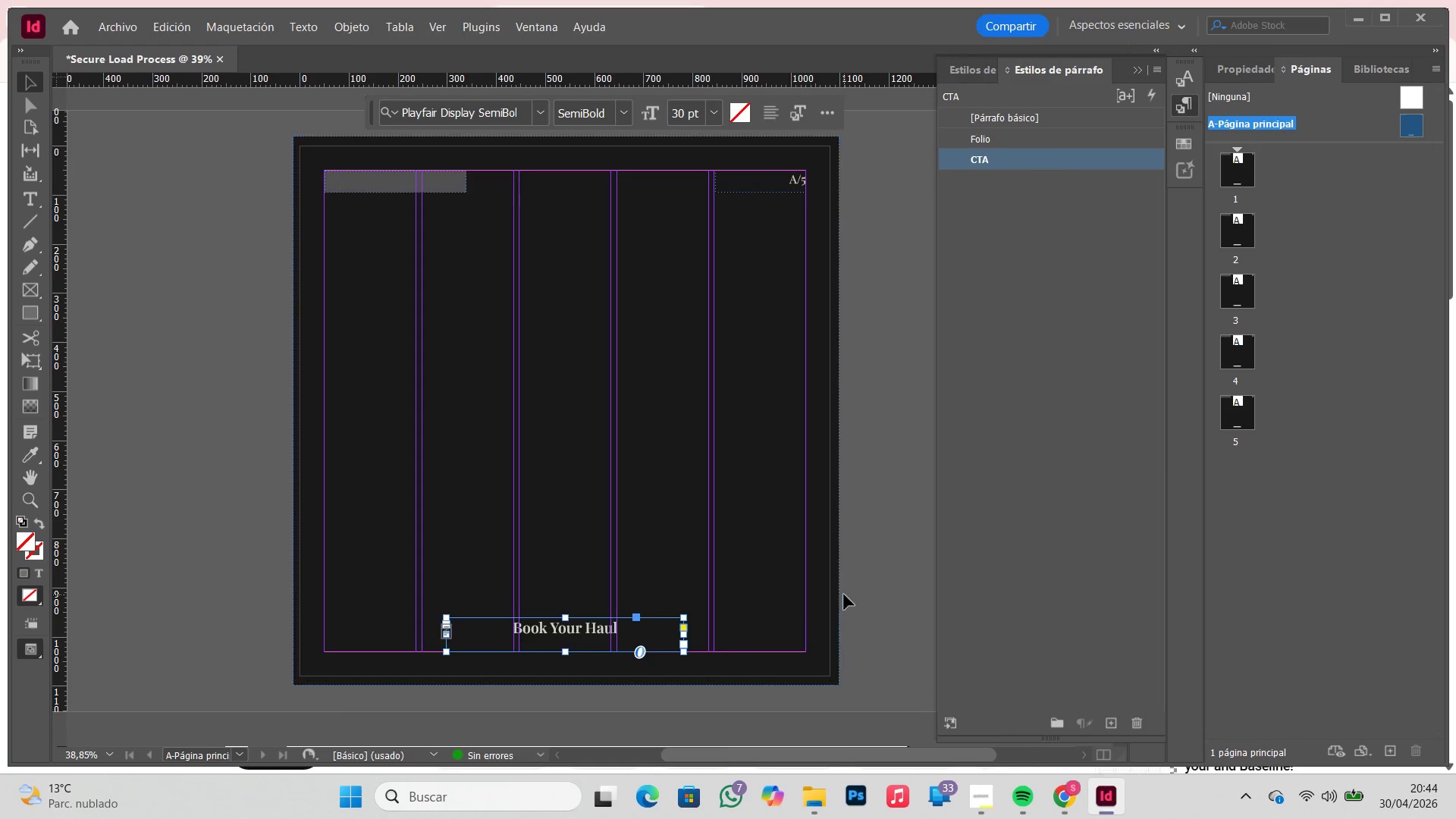 
left_click([844, 595])
 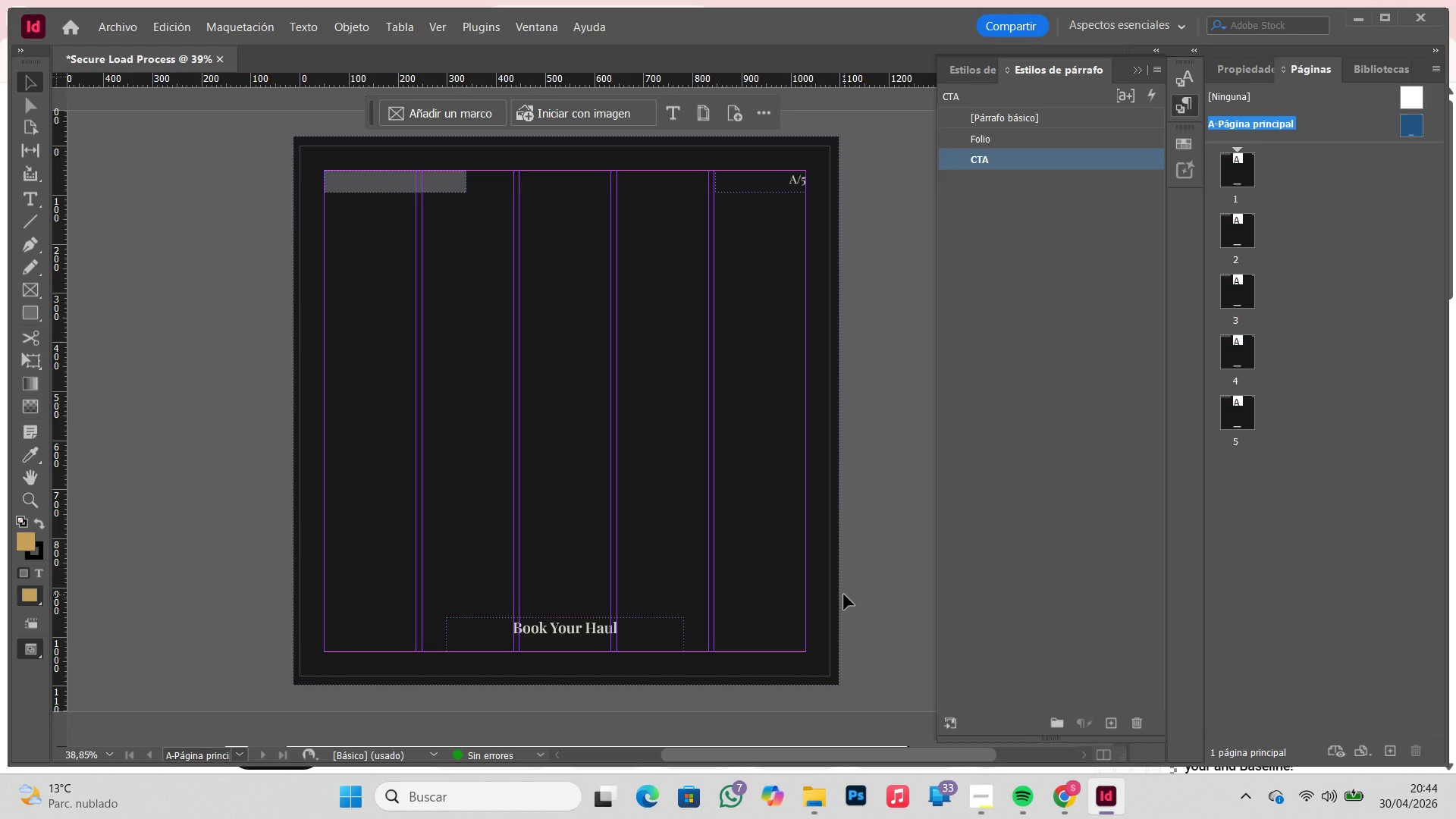 
type(ww)
 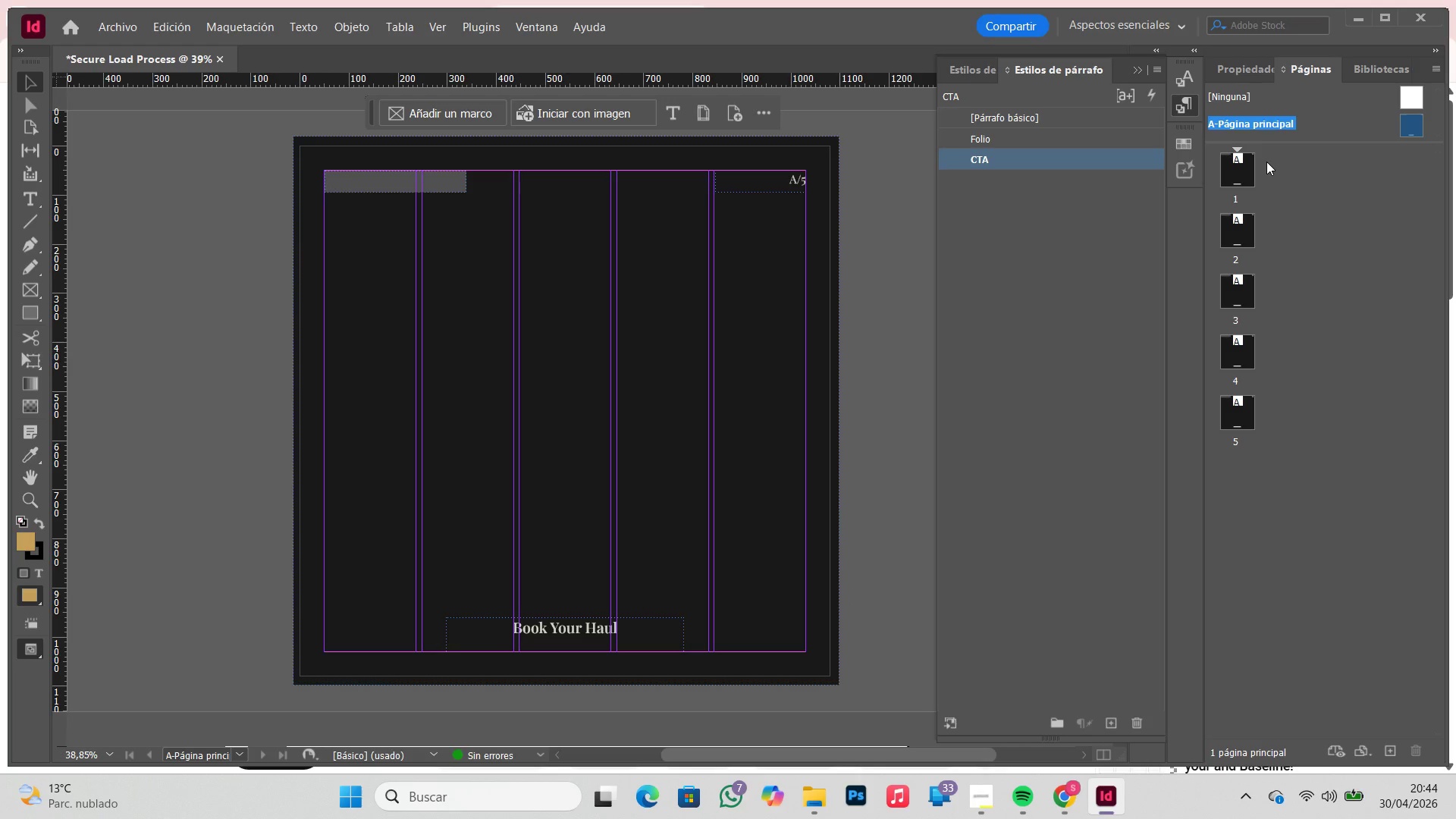 
double_click([1254, 162])
 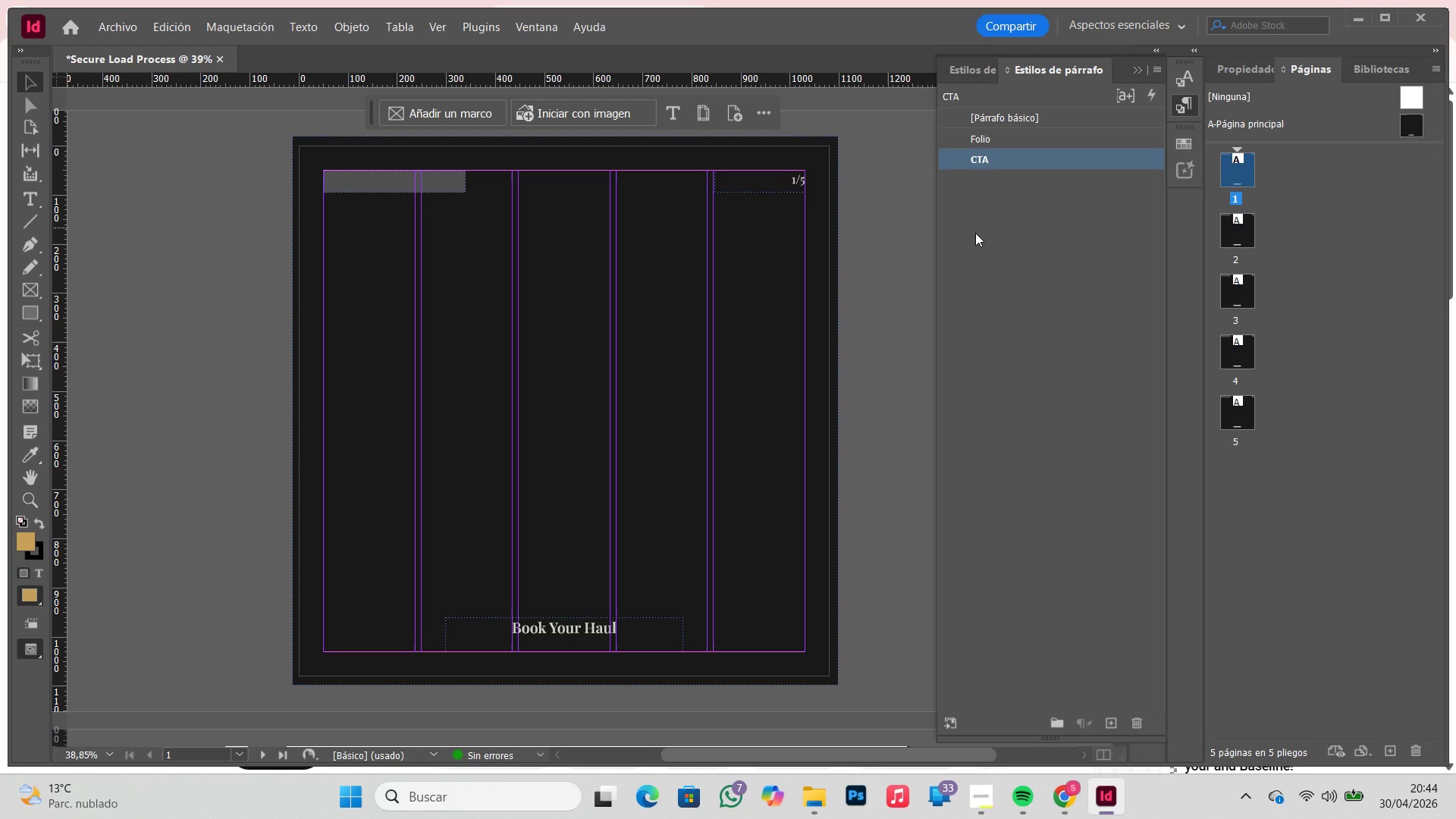 
left_click([890, 246])
 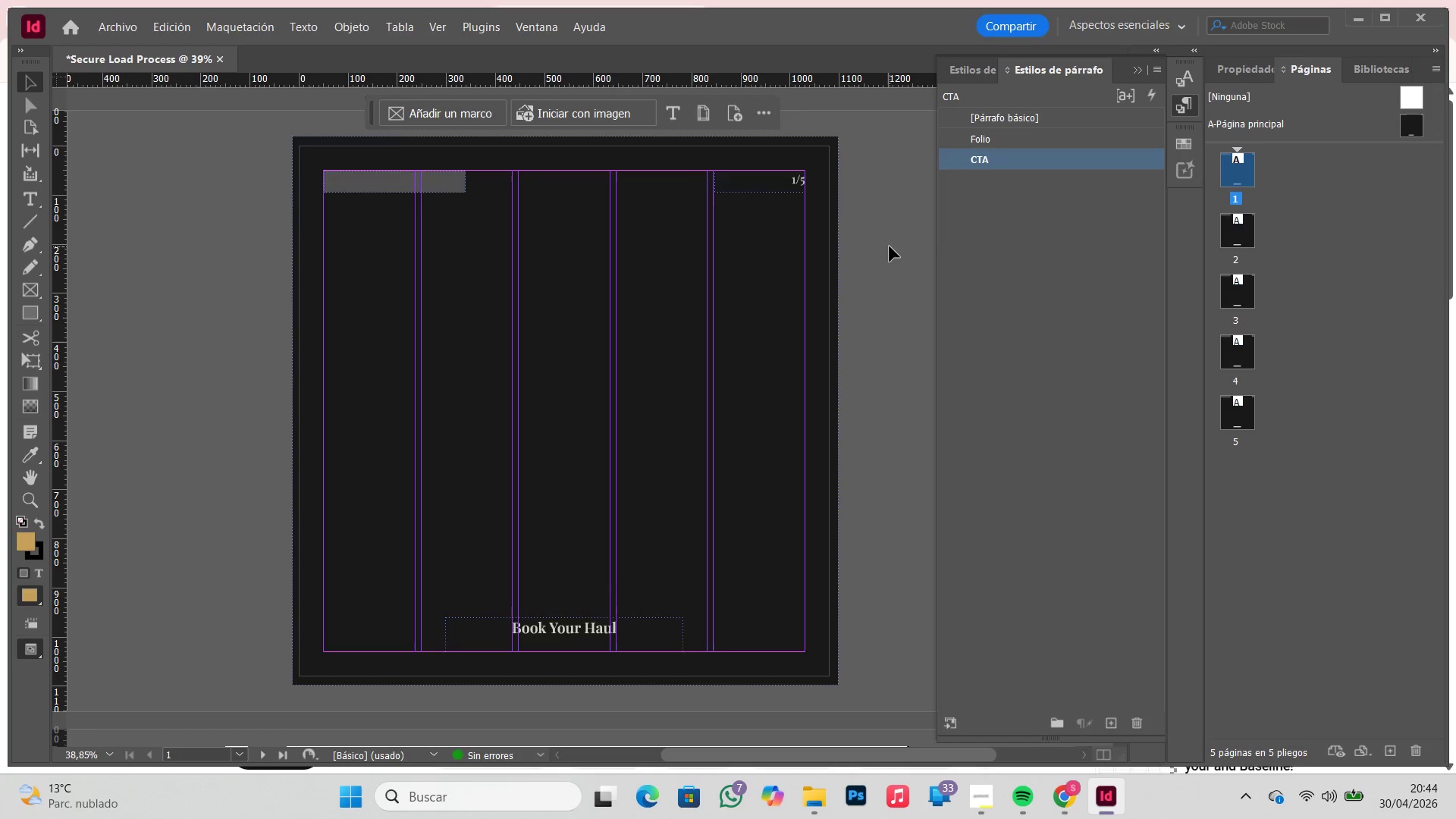 
type(ww)
 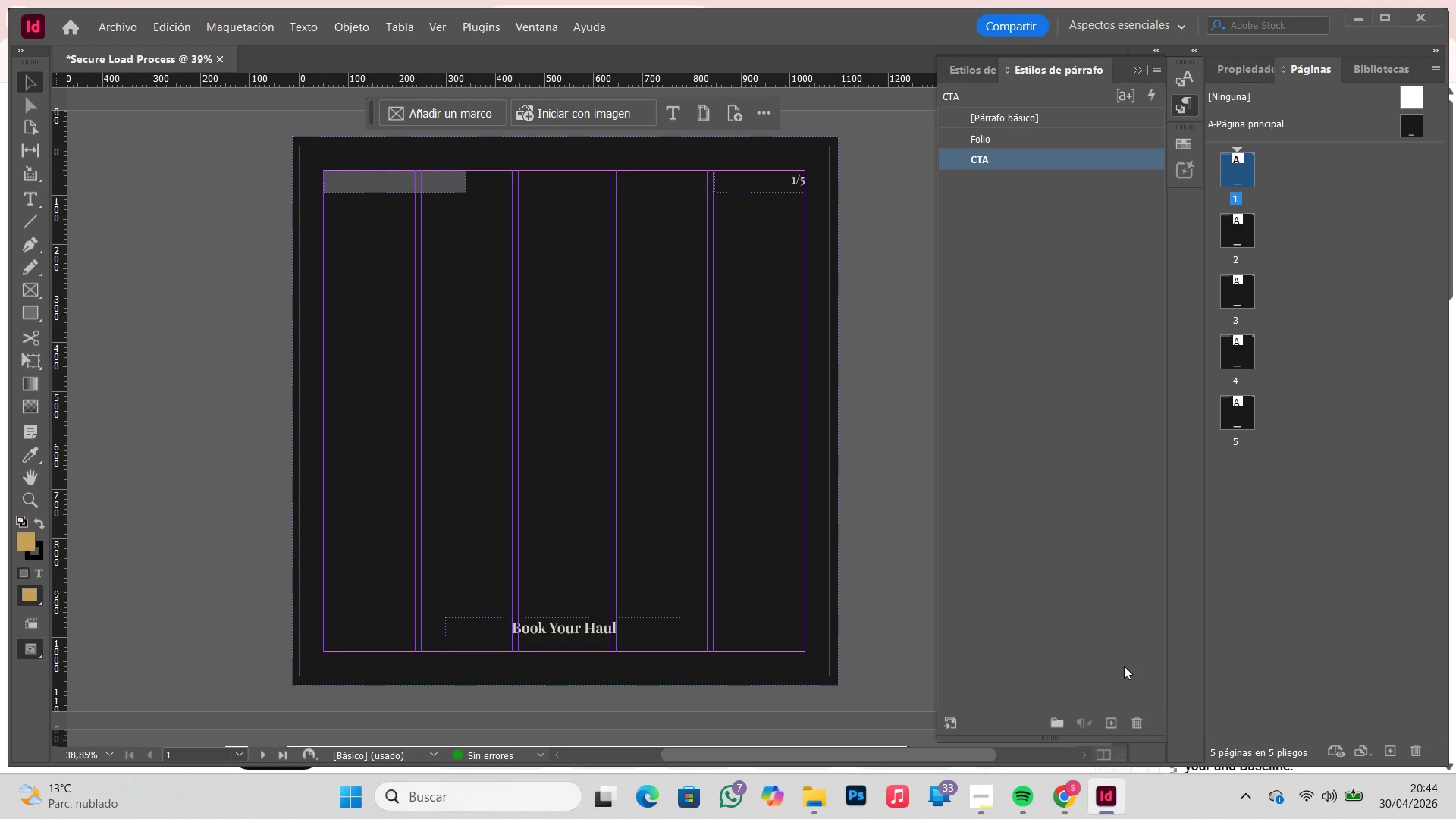 
left_click([1112, 717])
 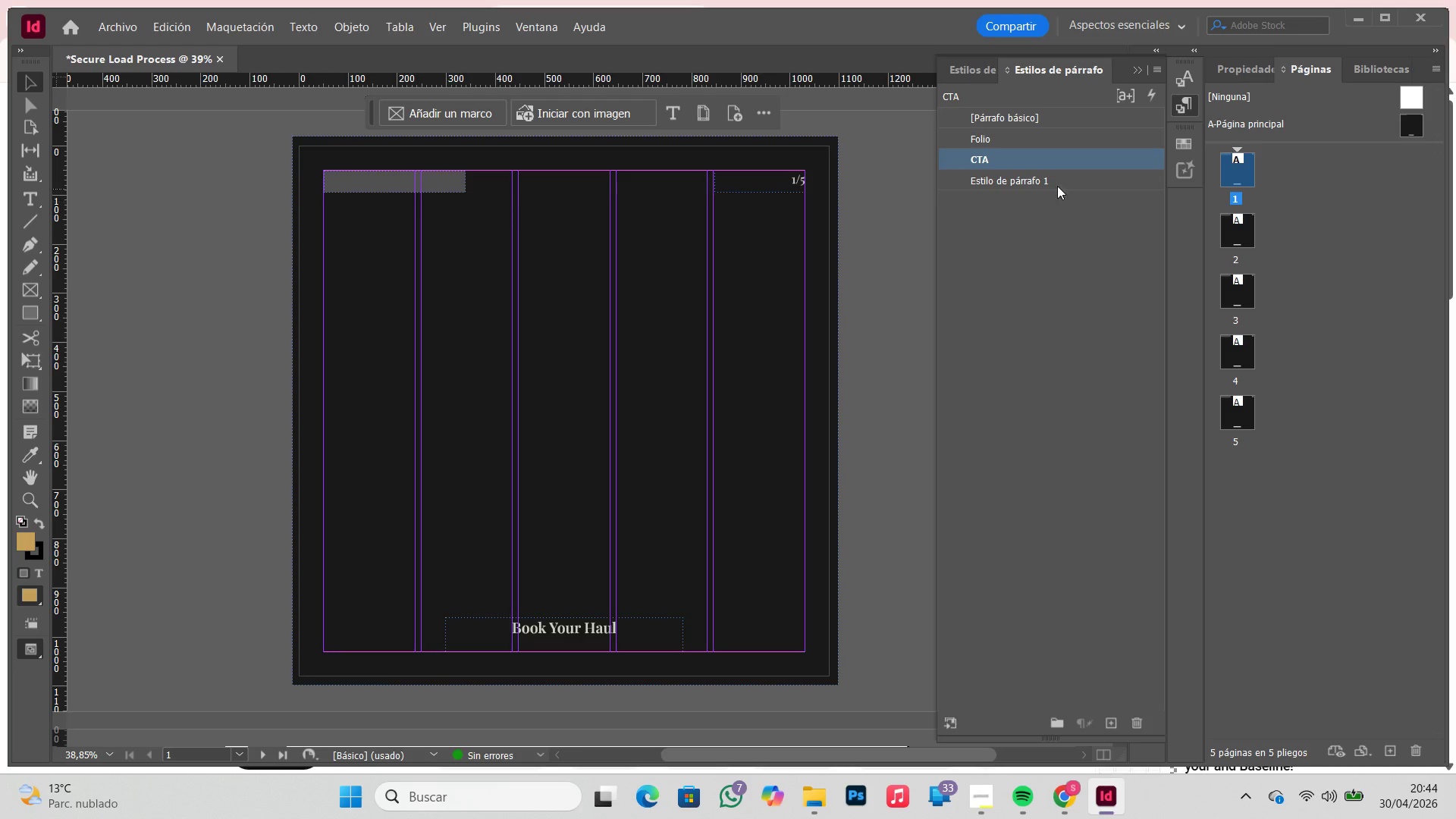 
double_click([1065, 179])
 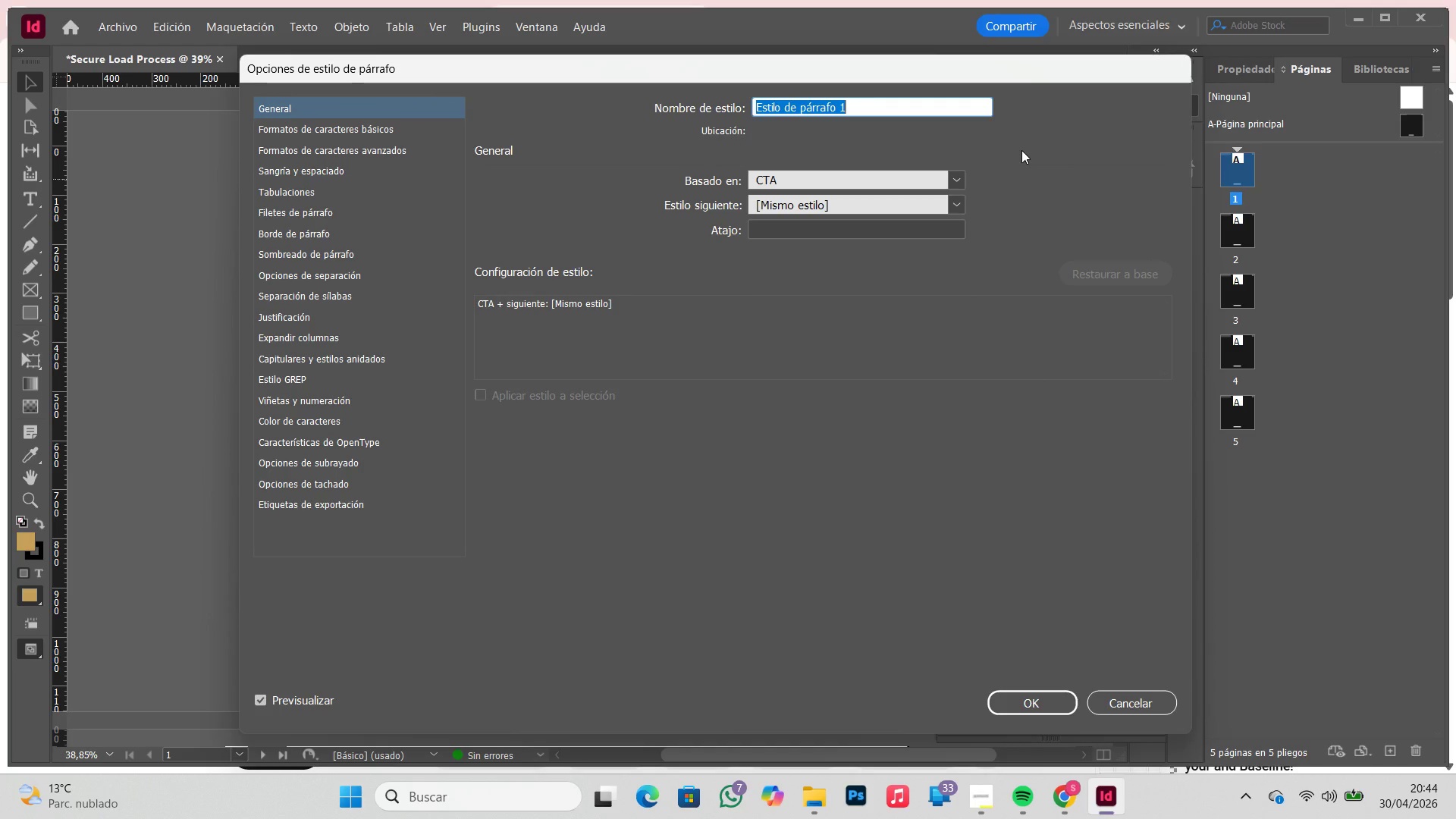 
type(Tir)
key(Backspace)
type(tle)
 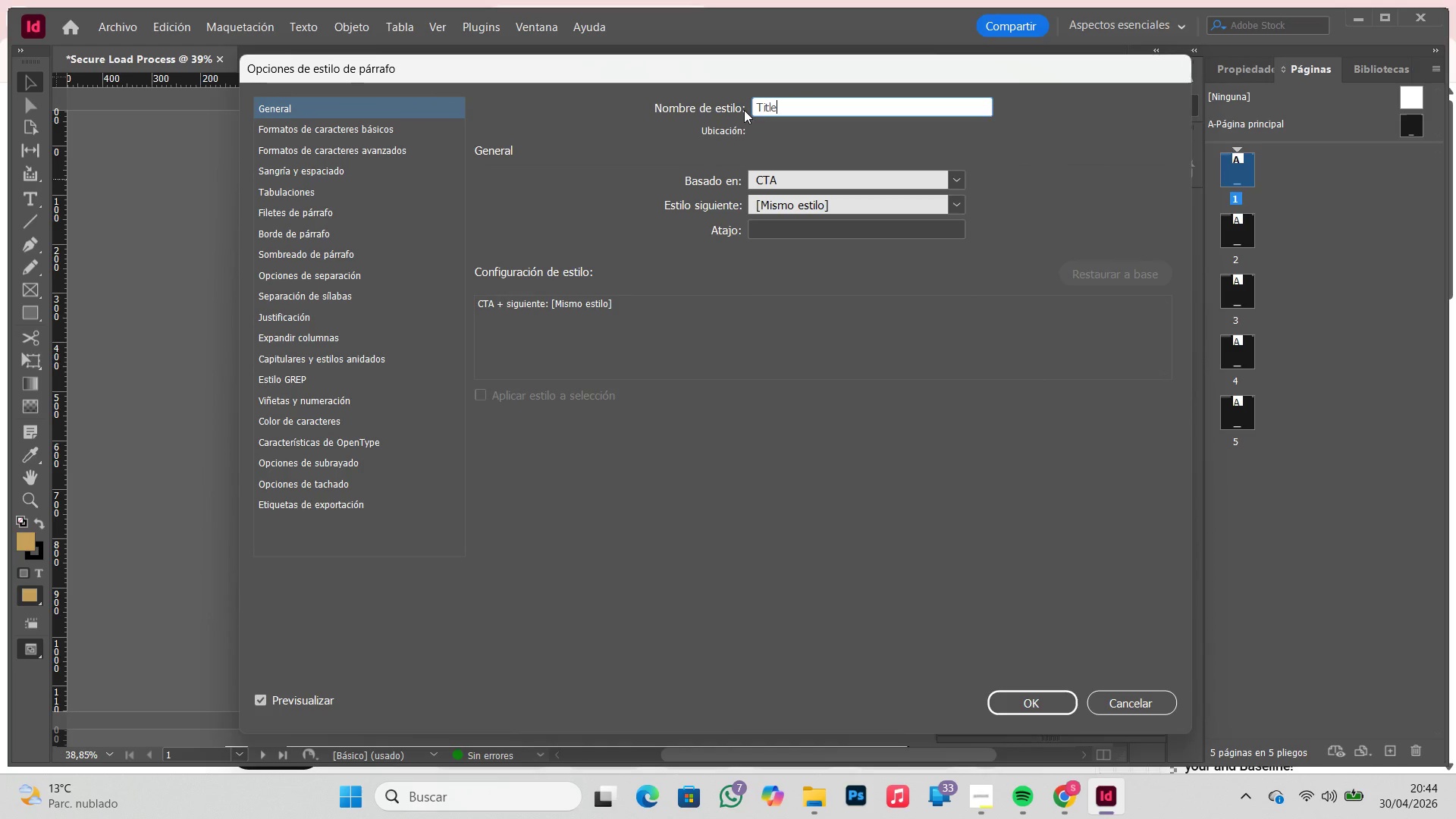 
left_click([971, 818])